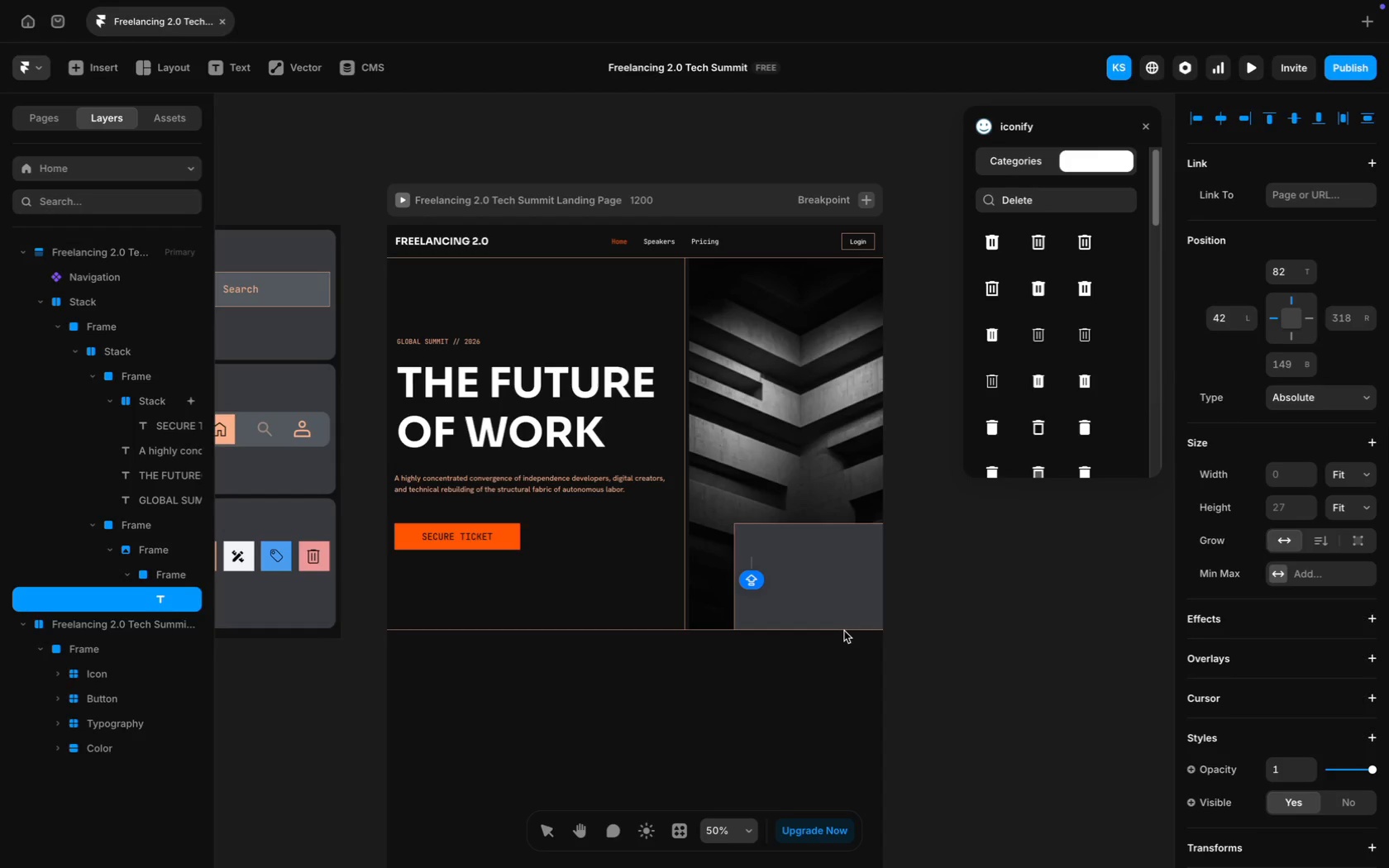 
type(Date)
key(Backspace)
key(Backspace)
key(Backspace)
type(ATE: )
 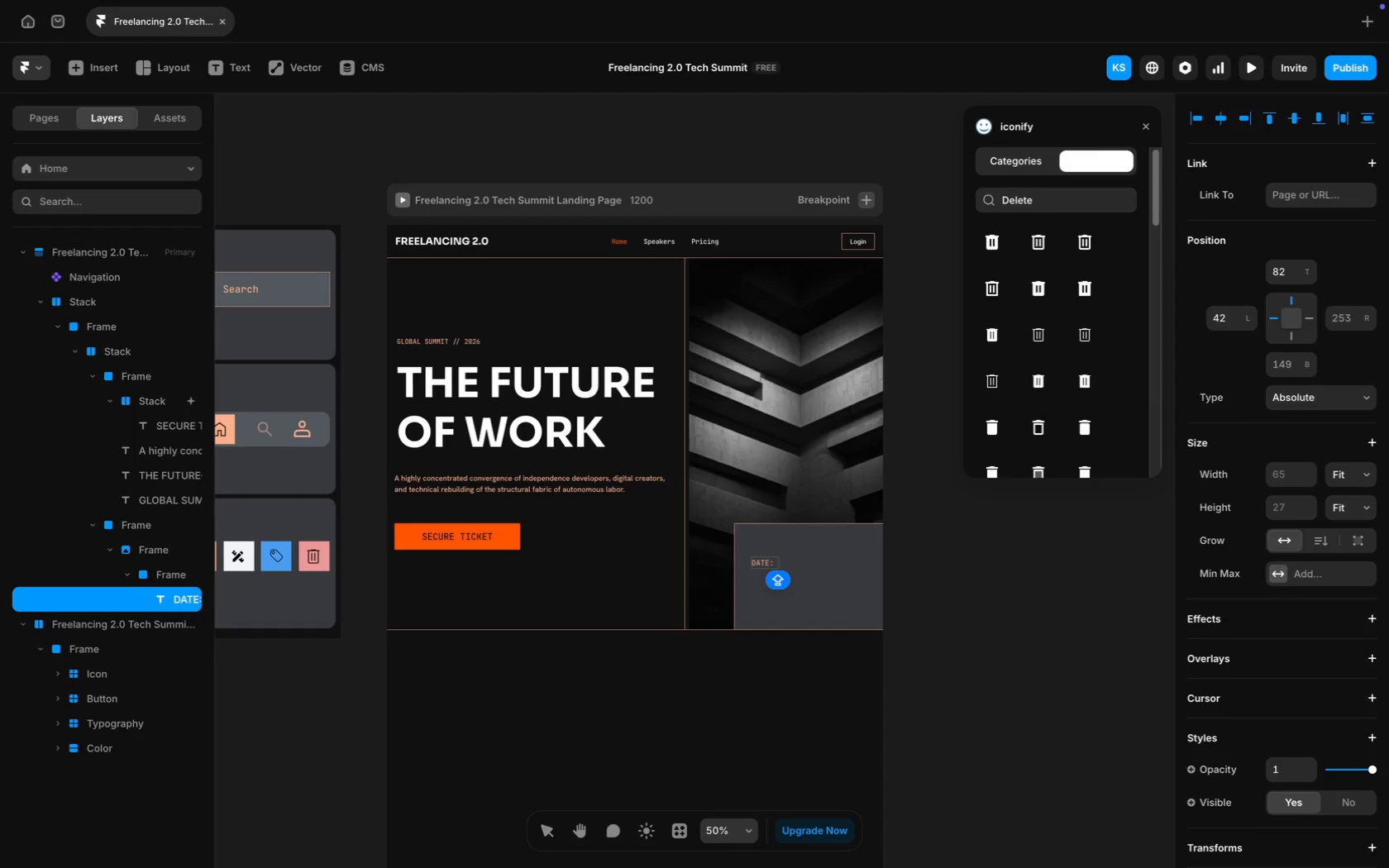 
wait(6.07)
 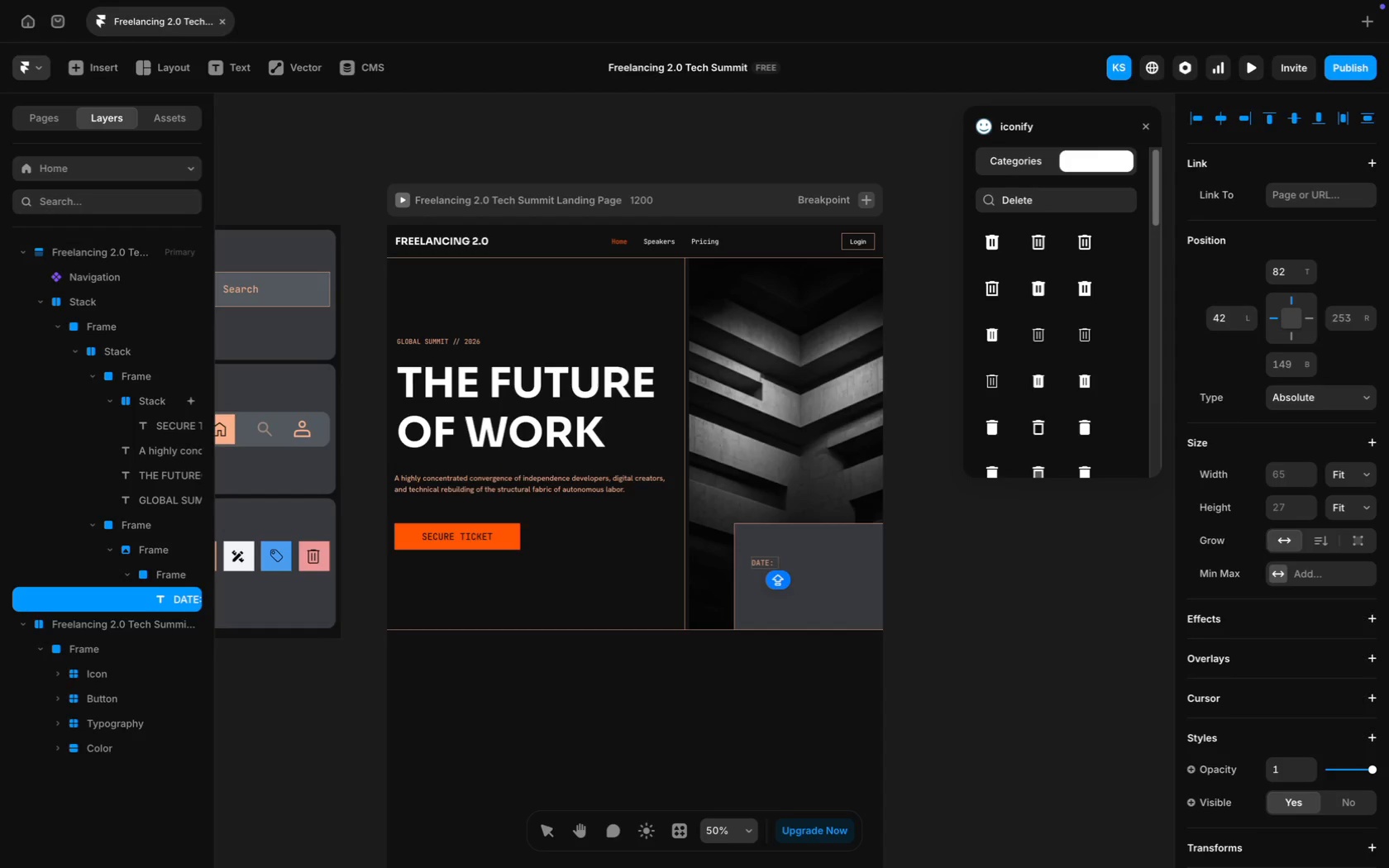 
type(05:)
 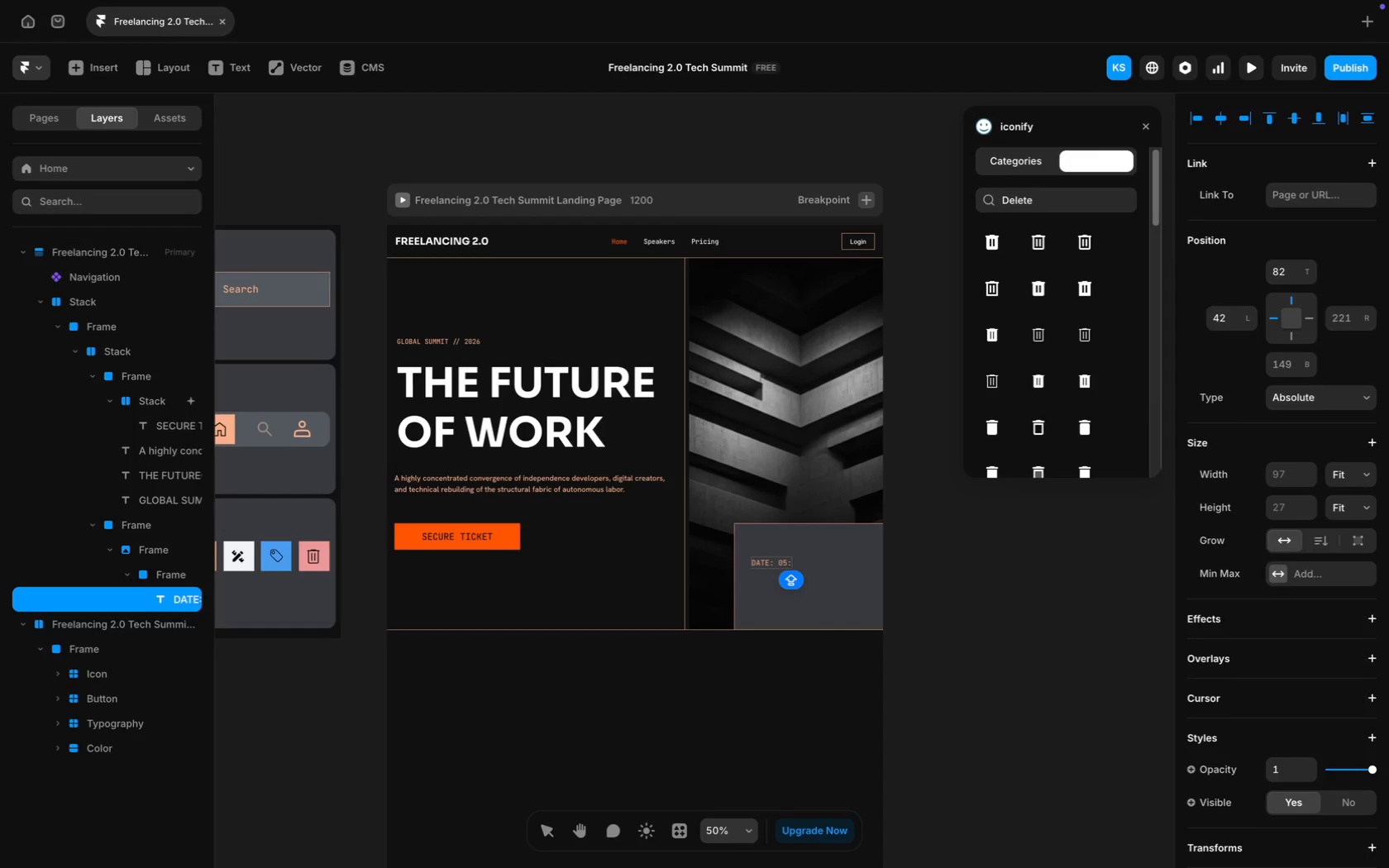 
type(32)
key(Backspace)
key(Backspace)
type(23:2026)
 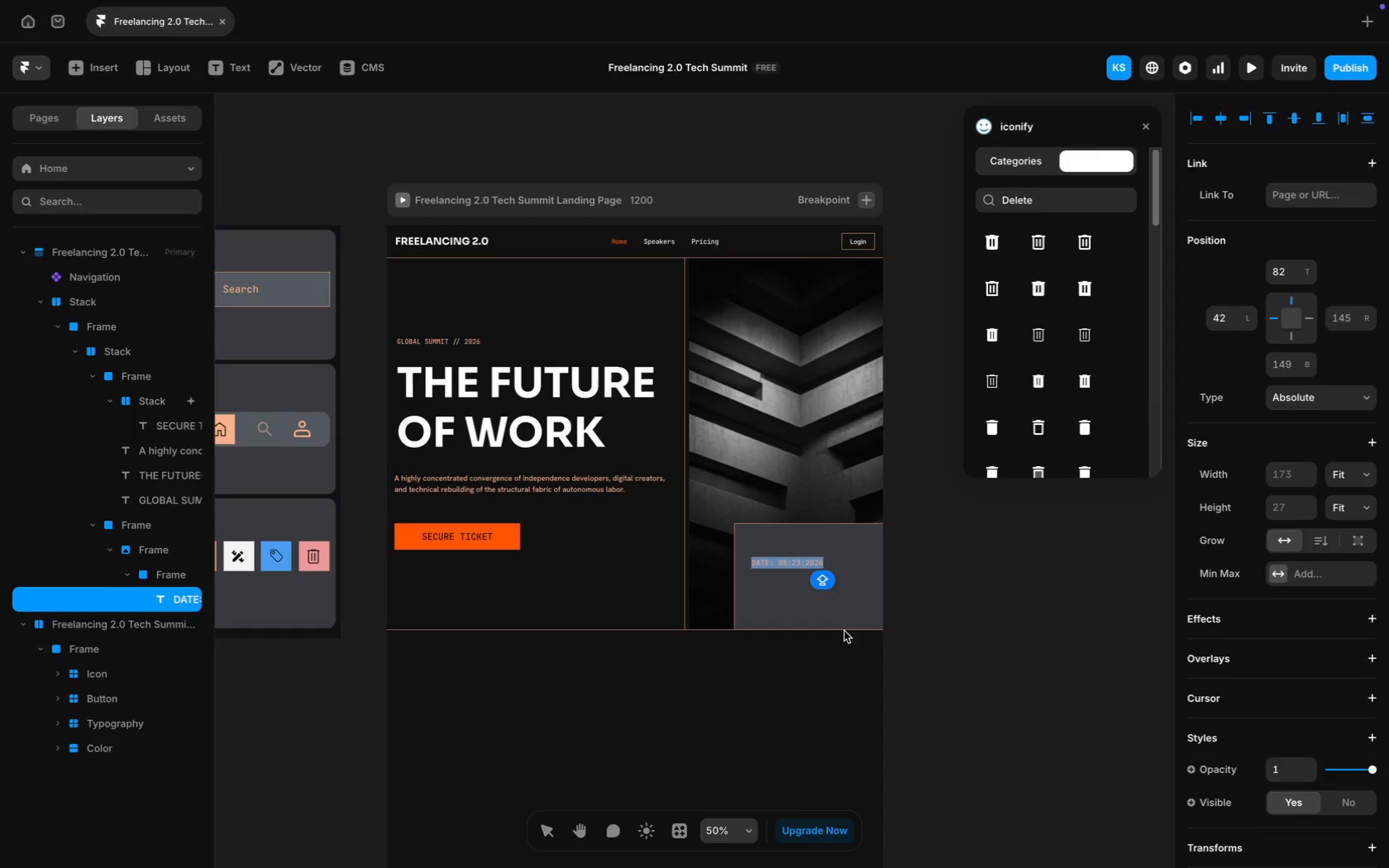 
key(Meta+A)
 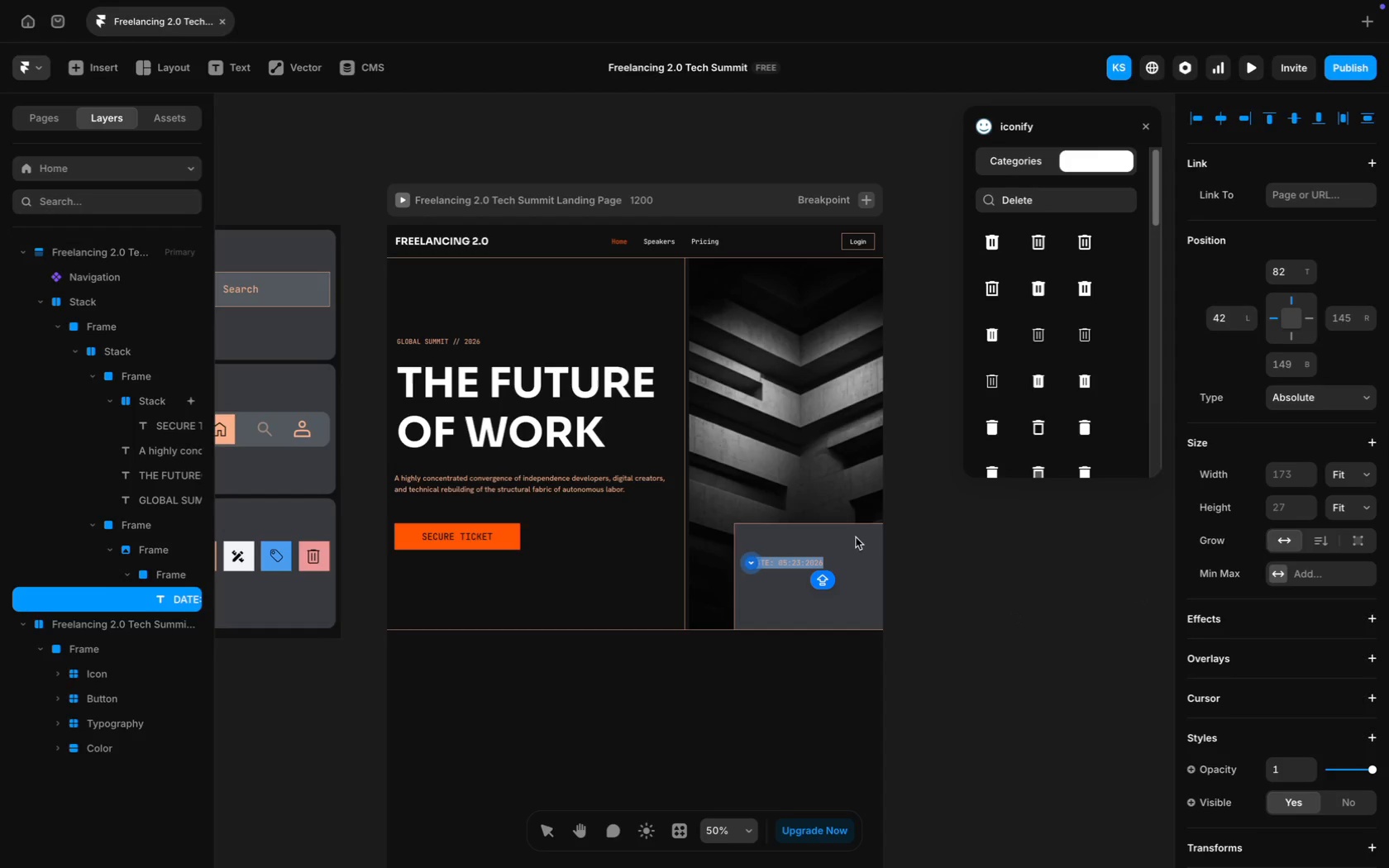 
left_click([800, 559])
 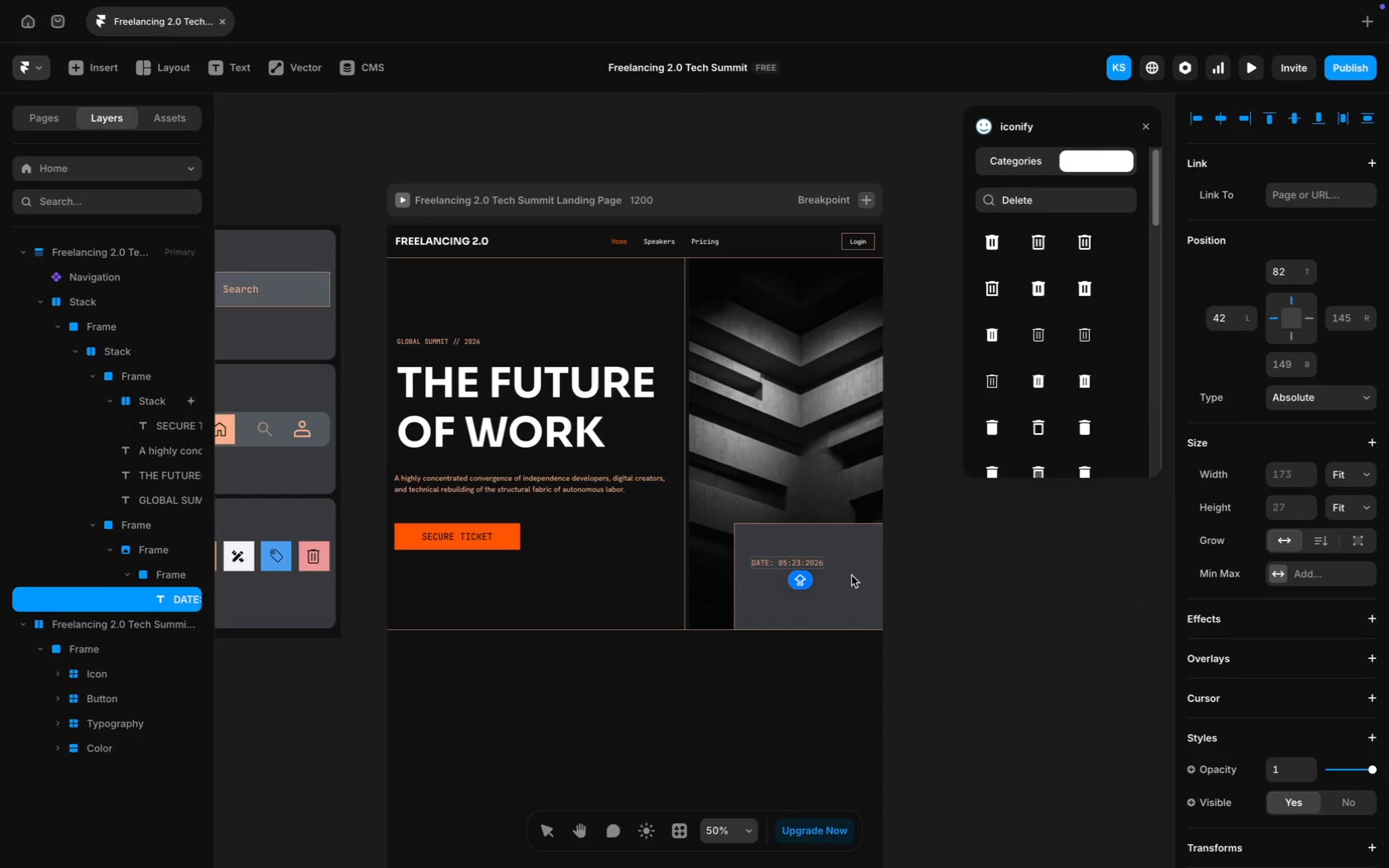 
left_click([819, 563])
 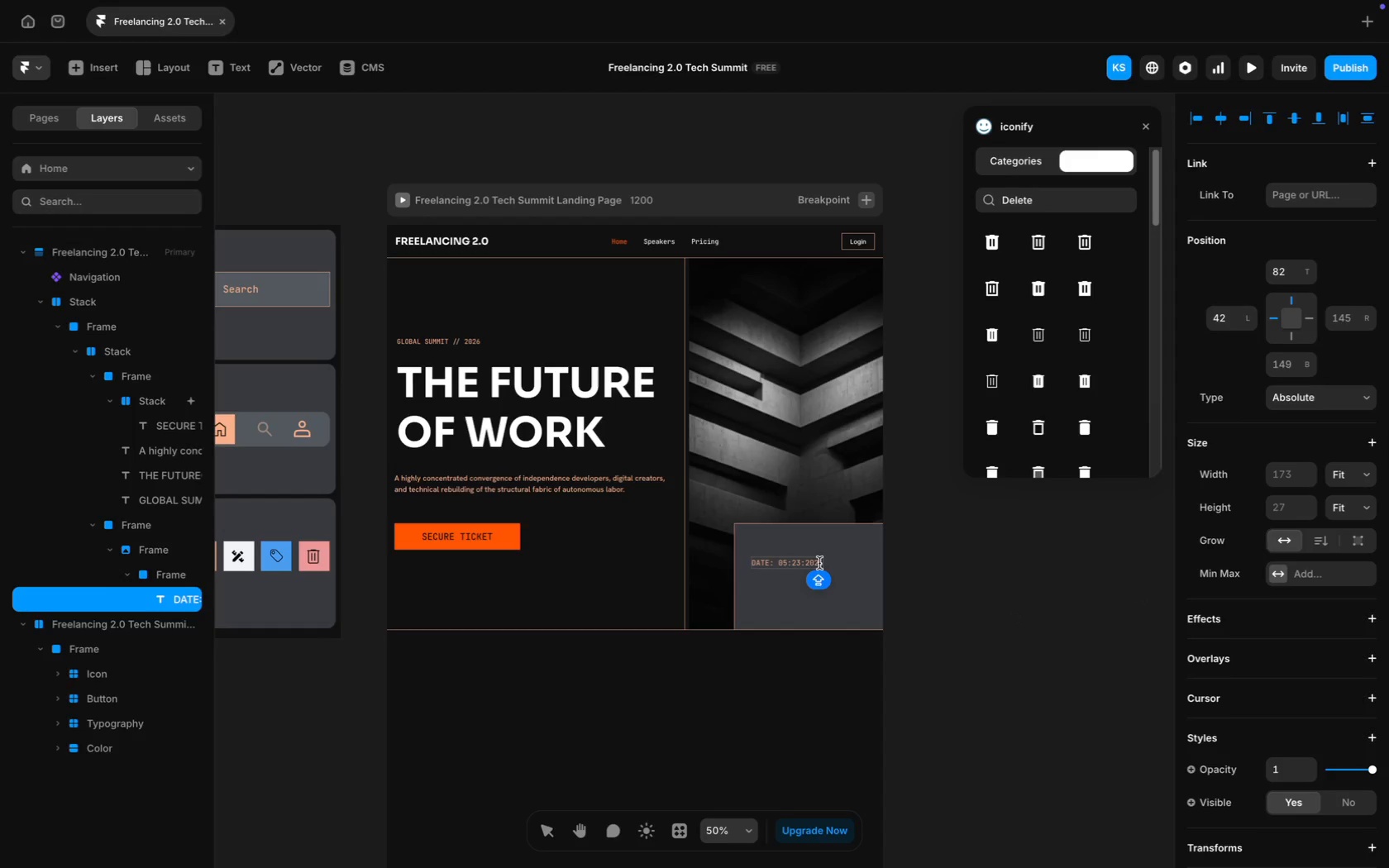 
key(ArrowRight)
 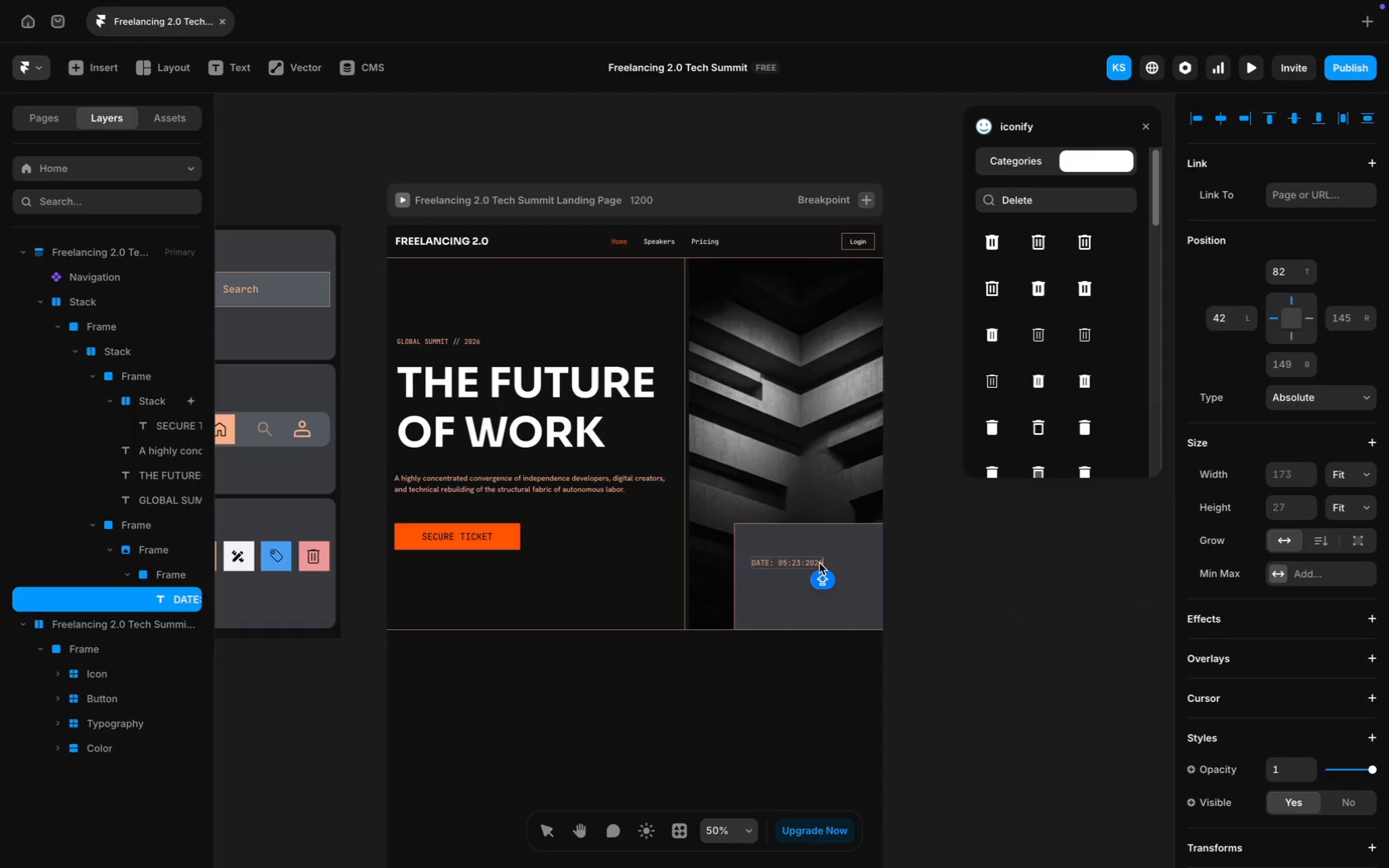 
key(Enter)
 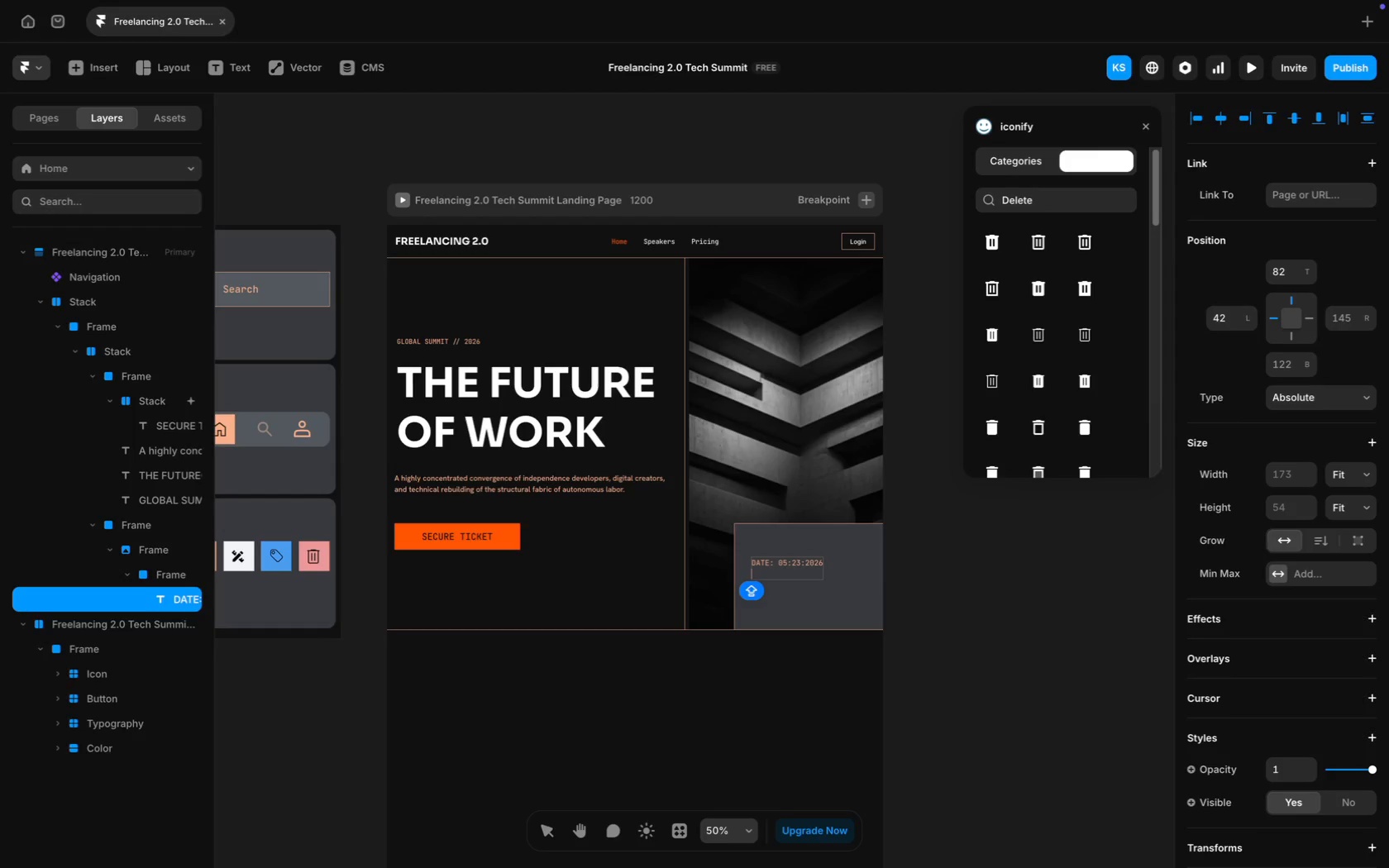 
type(Loc)
key(Backspace)
key(Backspace)
type(OCATION: NYX // Terminal)
key(Backspace)
key(Backspace)
key(Backspace)
key(Backspace)
key(Backspace)
key(Backspace)
key(Backspace)
type(ERMINAL 5)
 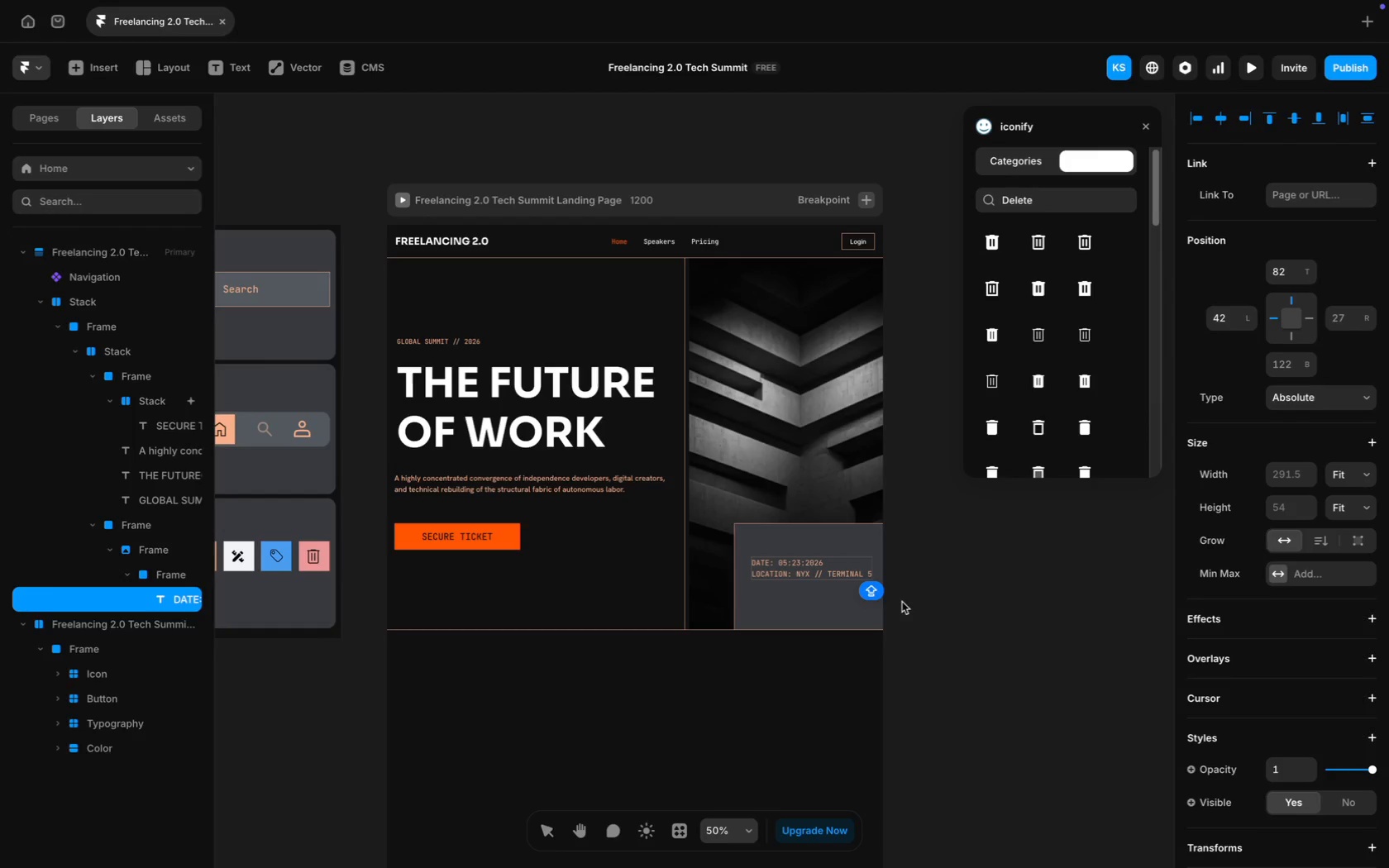 
key(Meta+CommandLeft)
 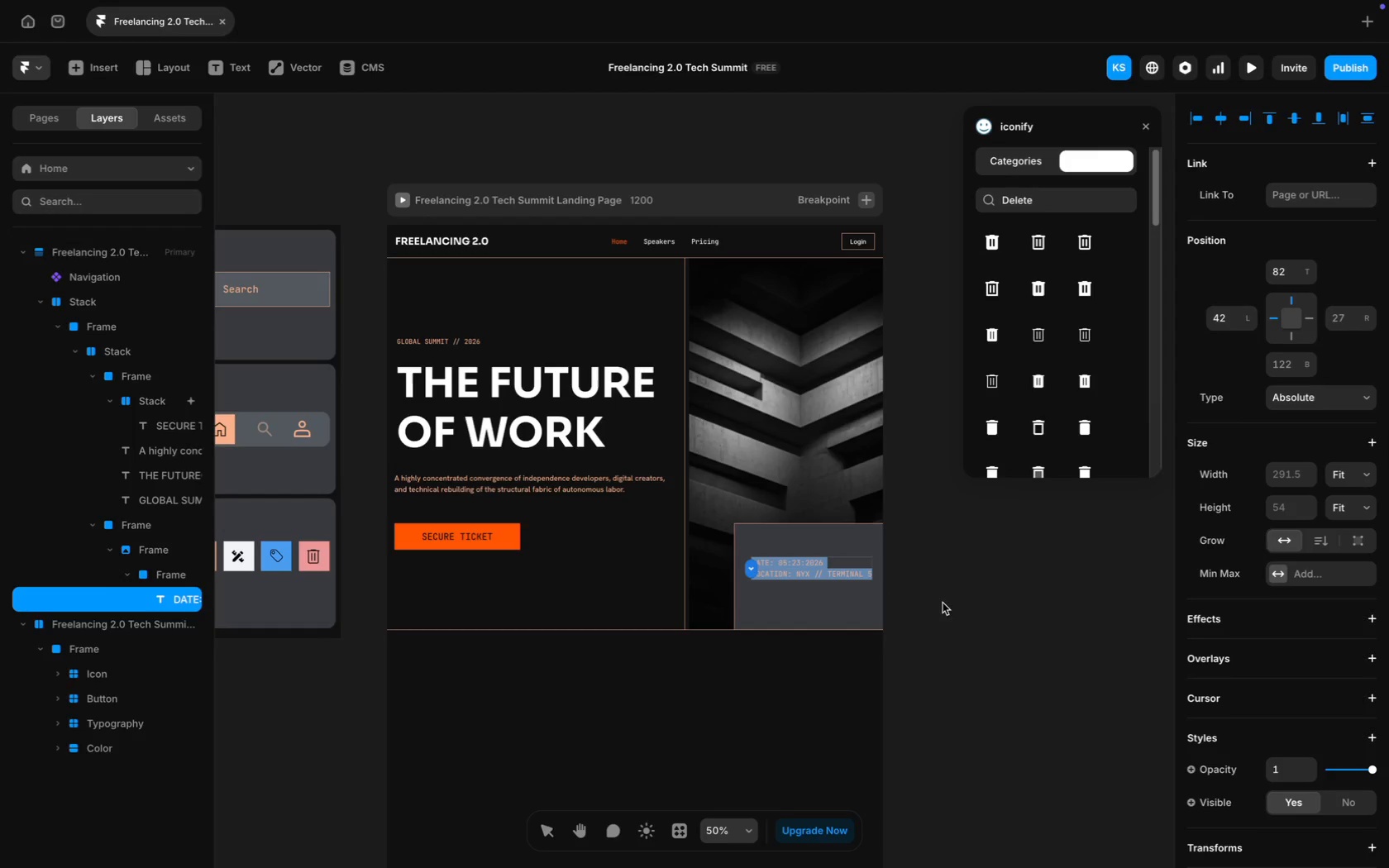 
key(Meta+A)
 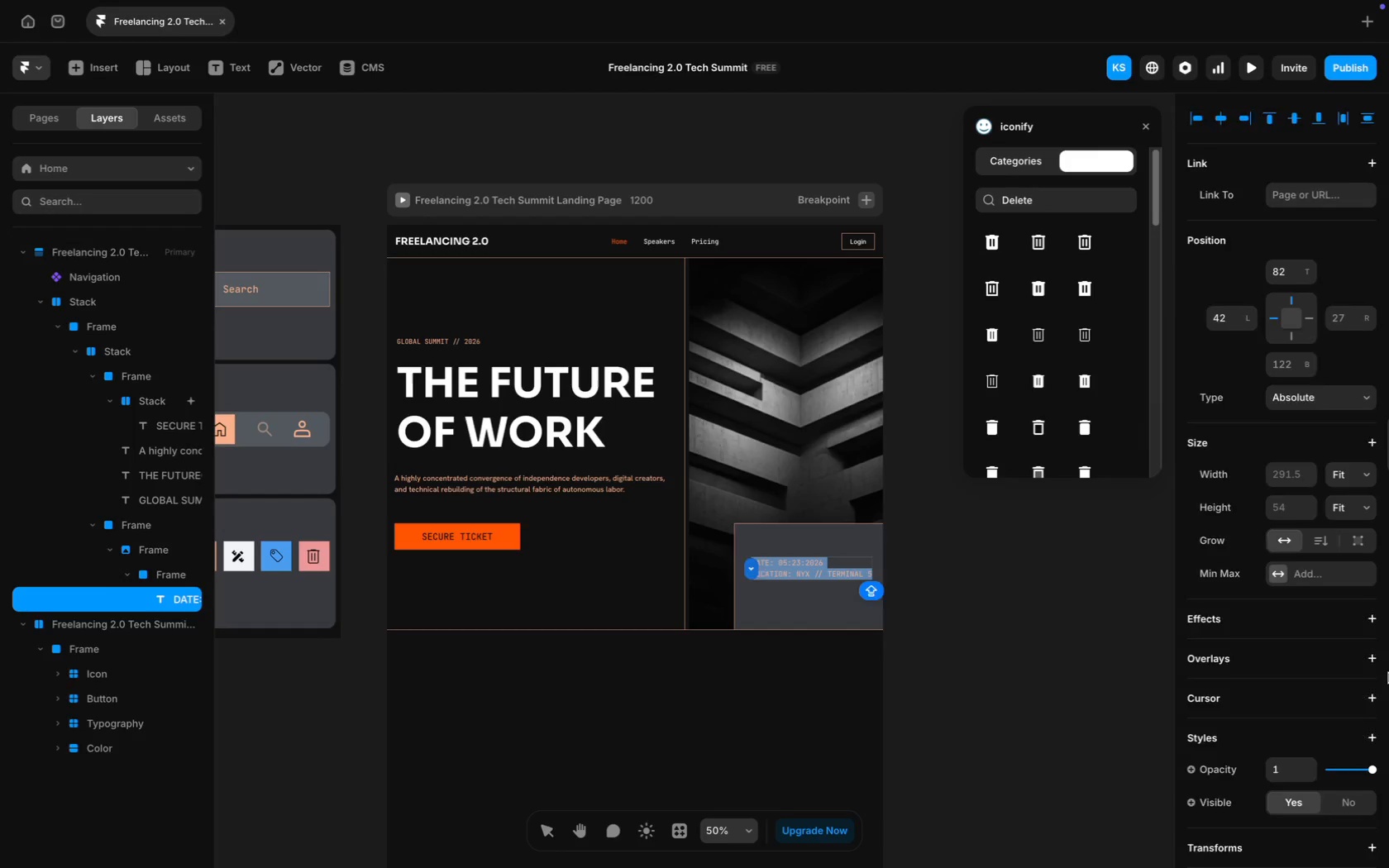 
scroll: coordinate [1388, 673], scroll_direction: down, amount: 56.0
 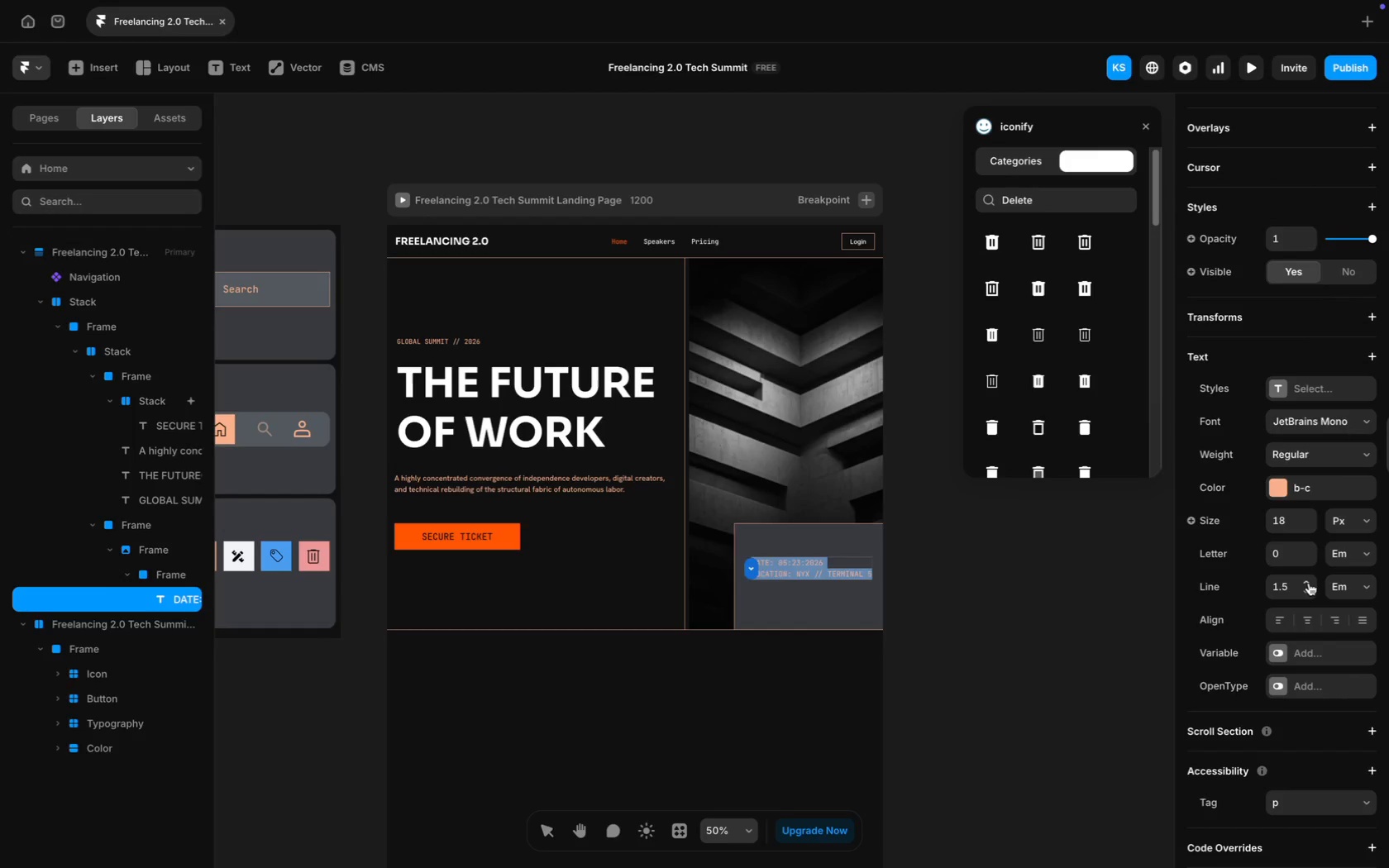 
double_click([1309, 583])
 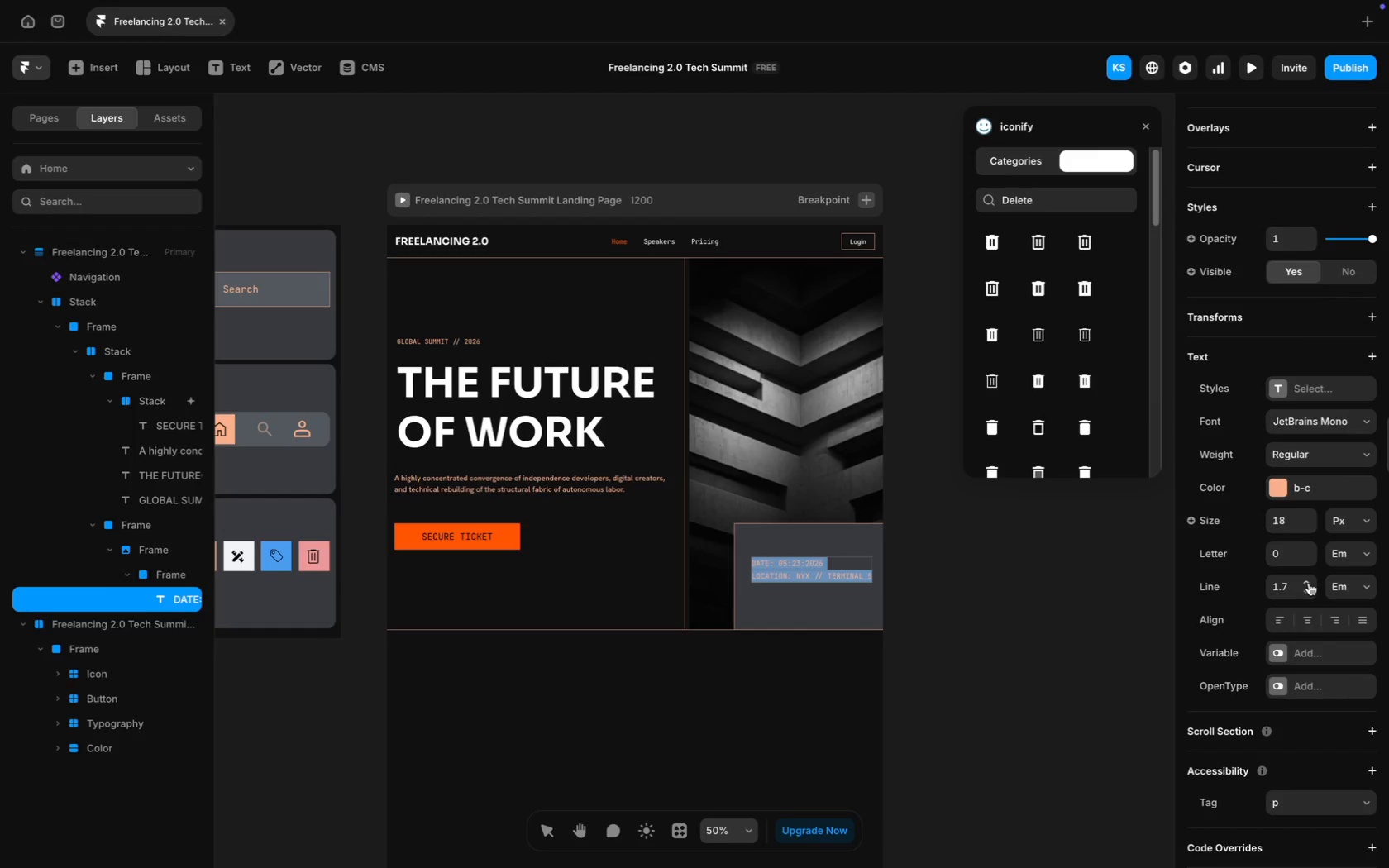 
triple_click([1309, 583])
 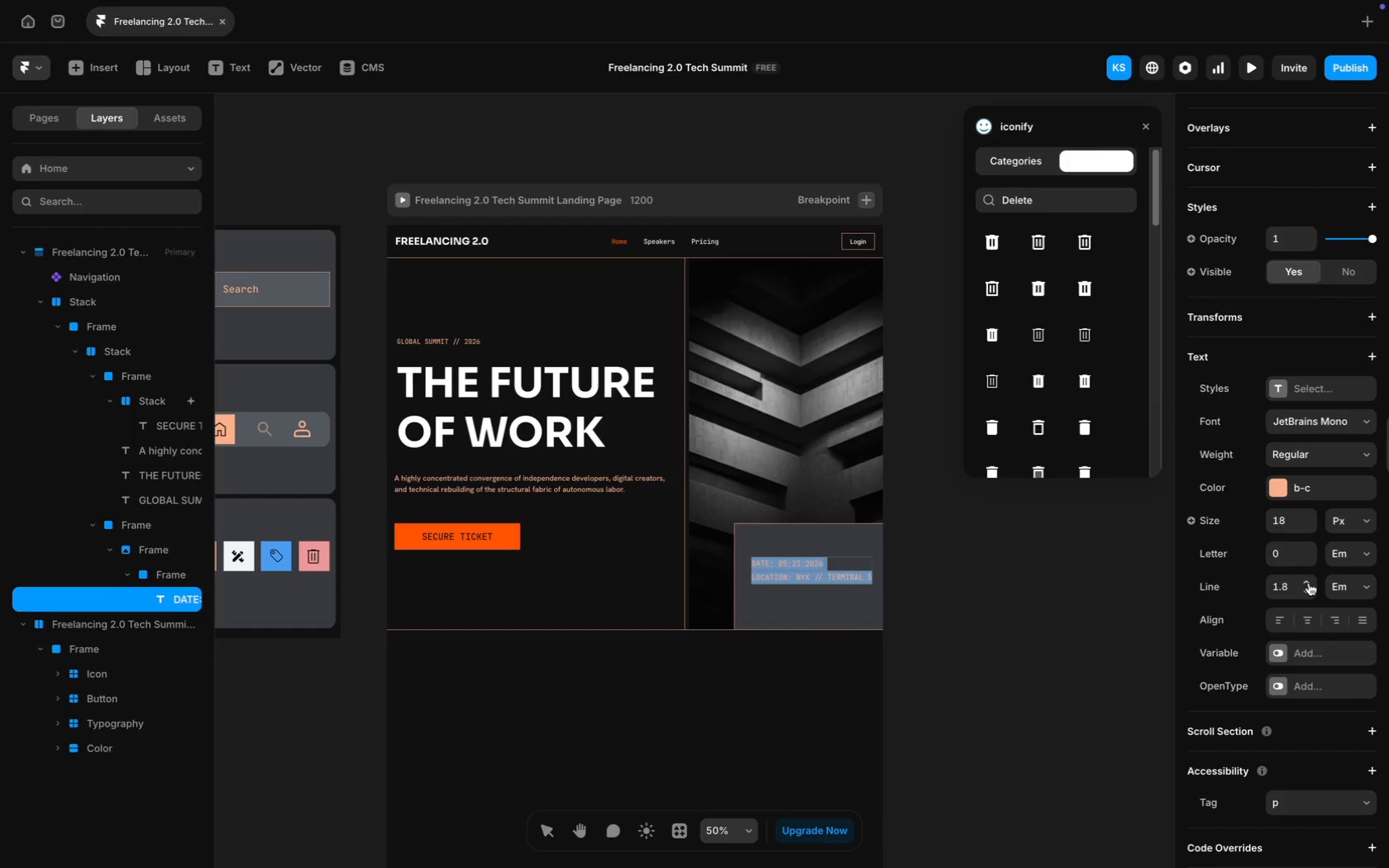 
triple_click([1309, 583])
 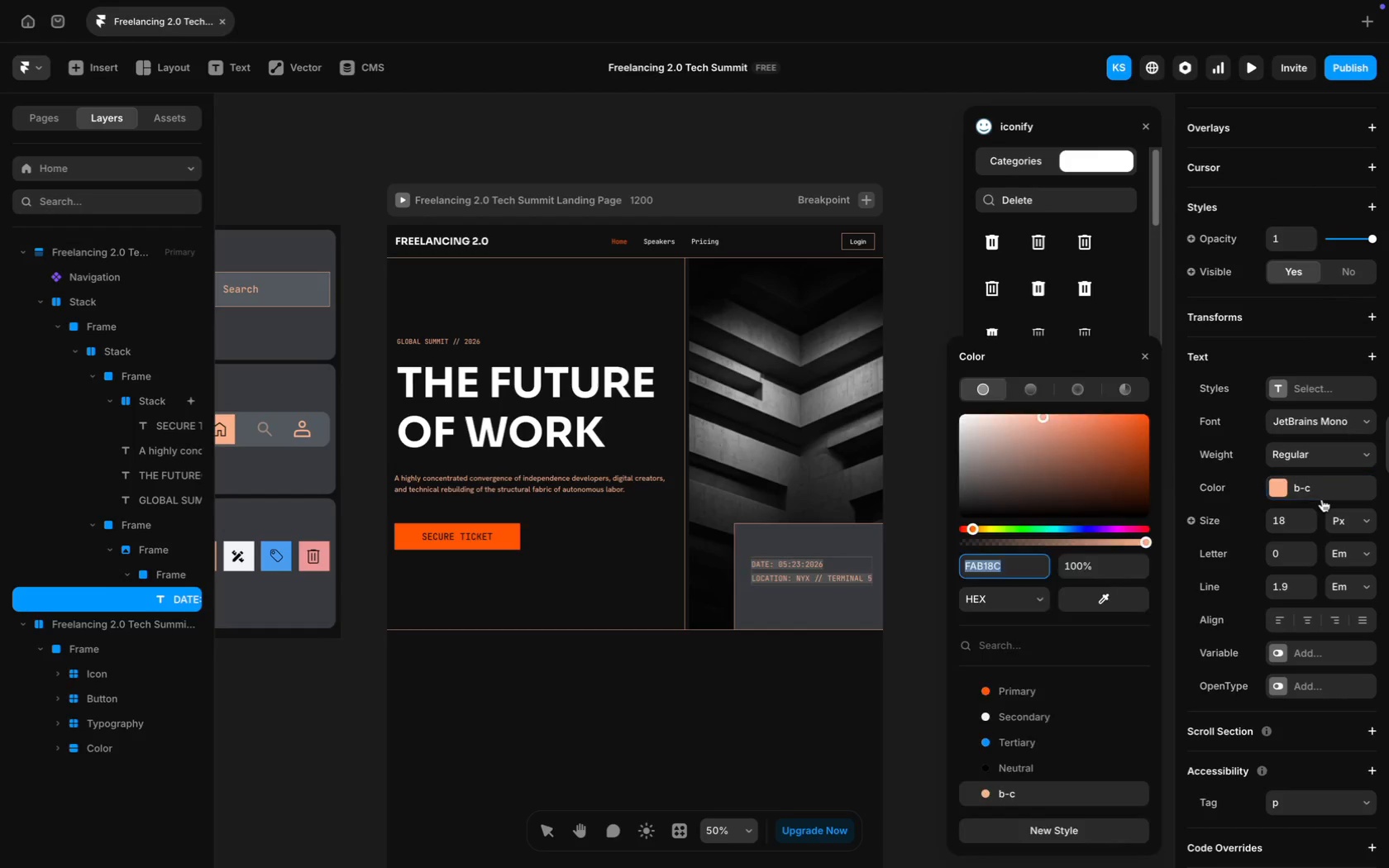 
type(FFFFFF)
 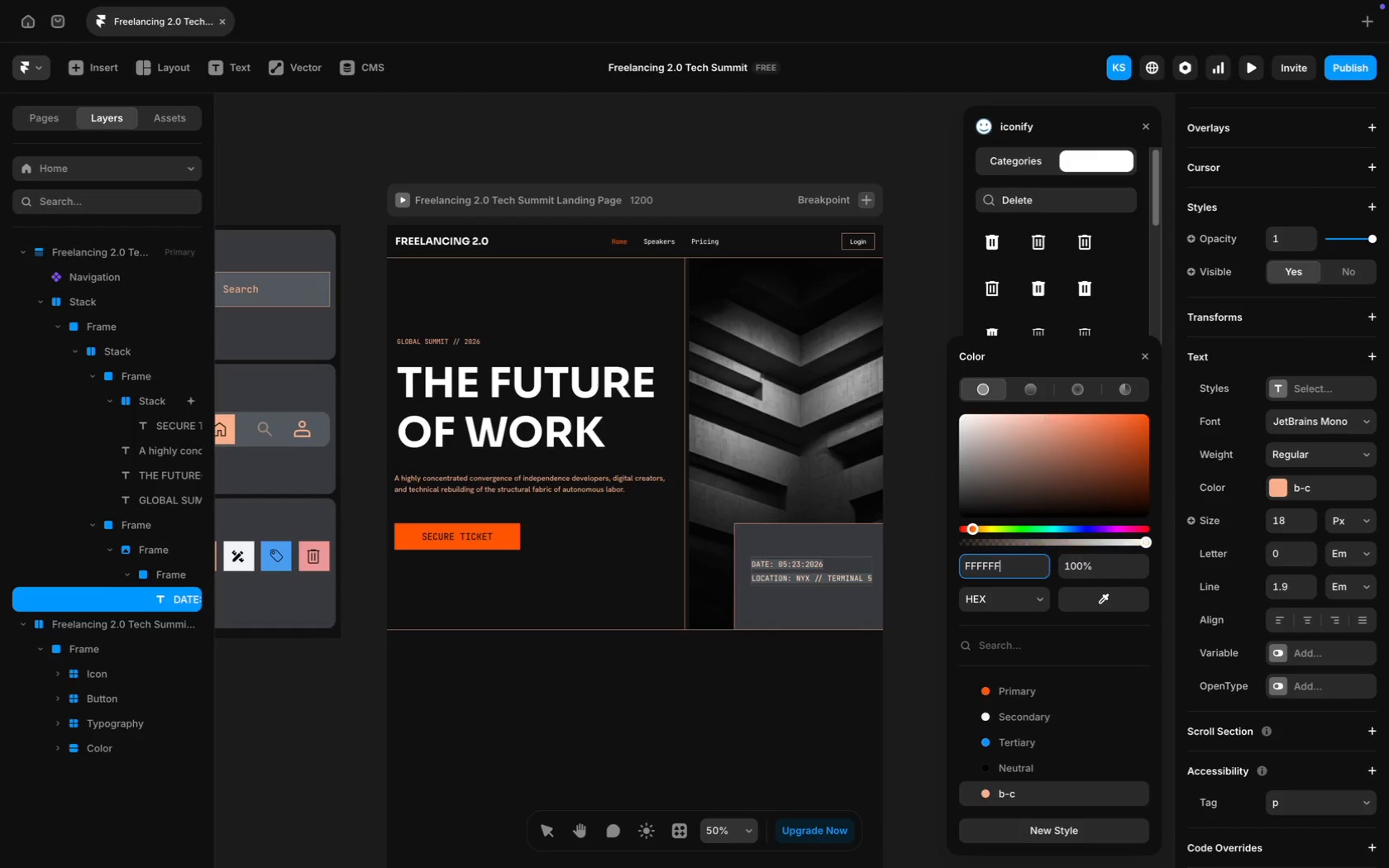 
key(Enter)
 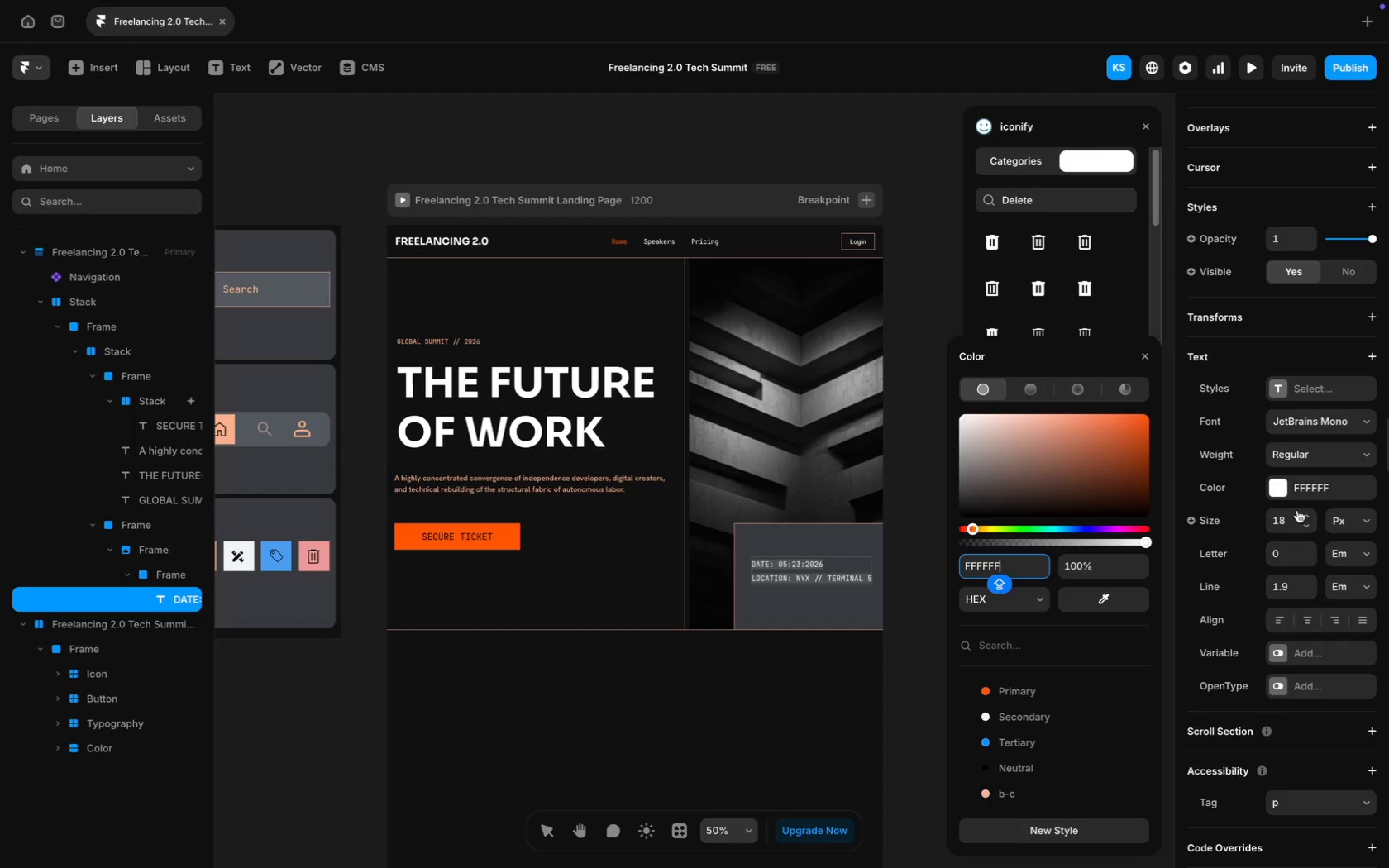 
left_click([1304, 515])
 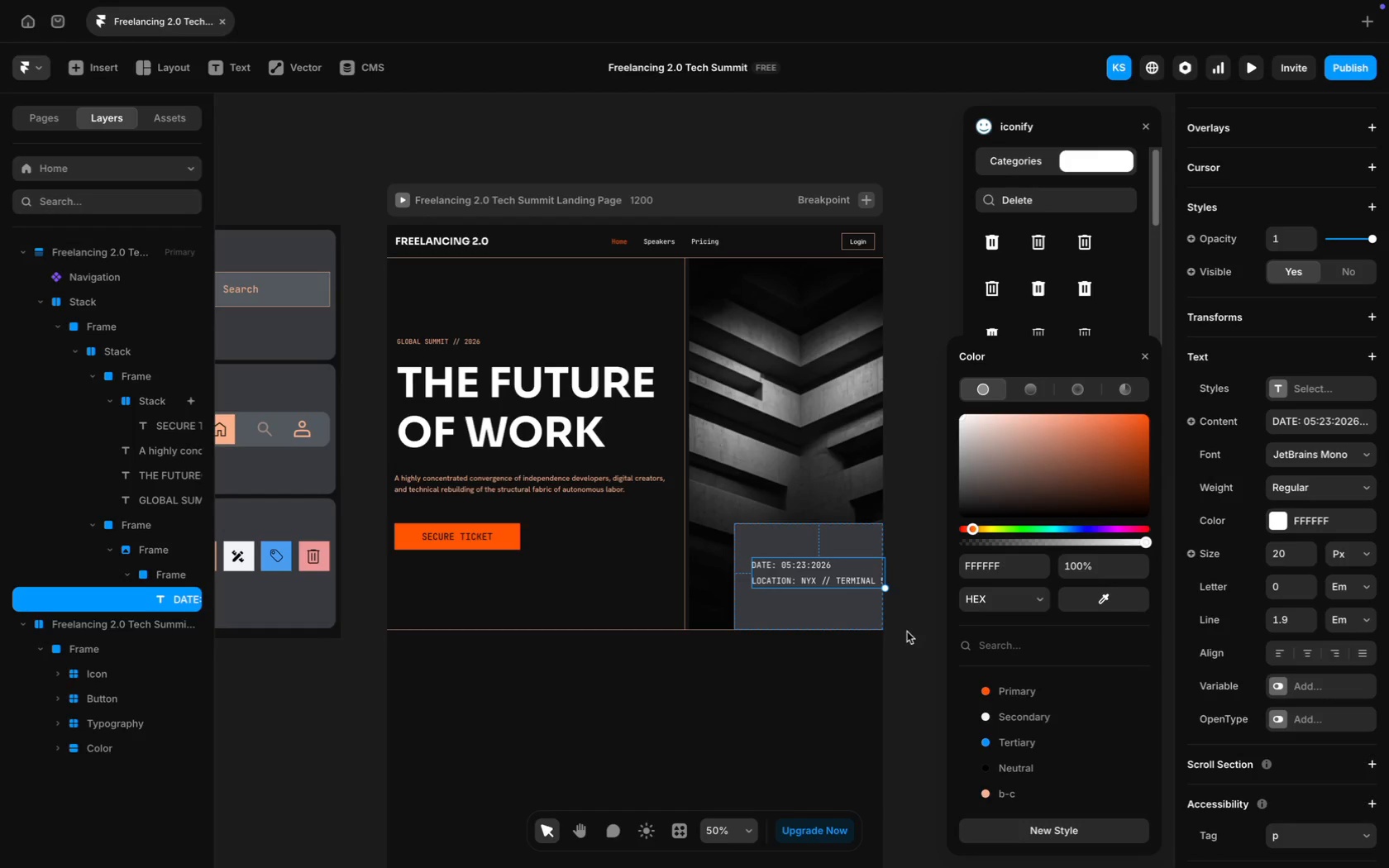 
left_click_drag(start_coordinate=[818, 582], to_coordinate=[808, 587])
 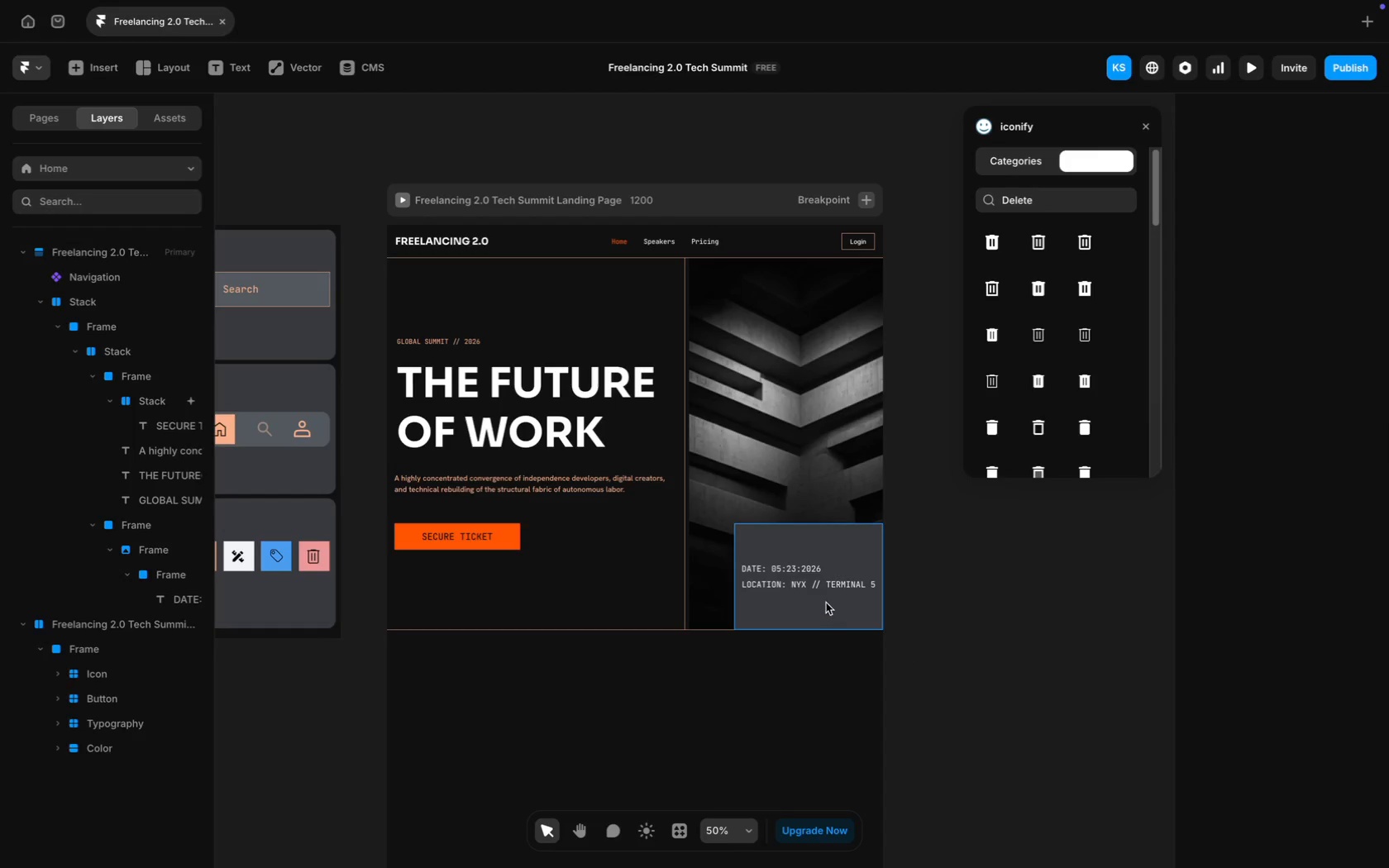 
left_click([835, 547])
 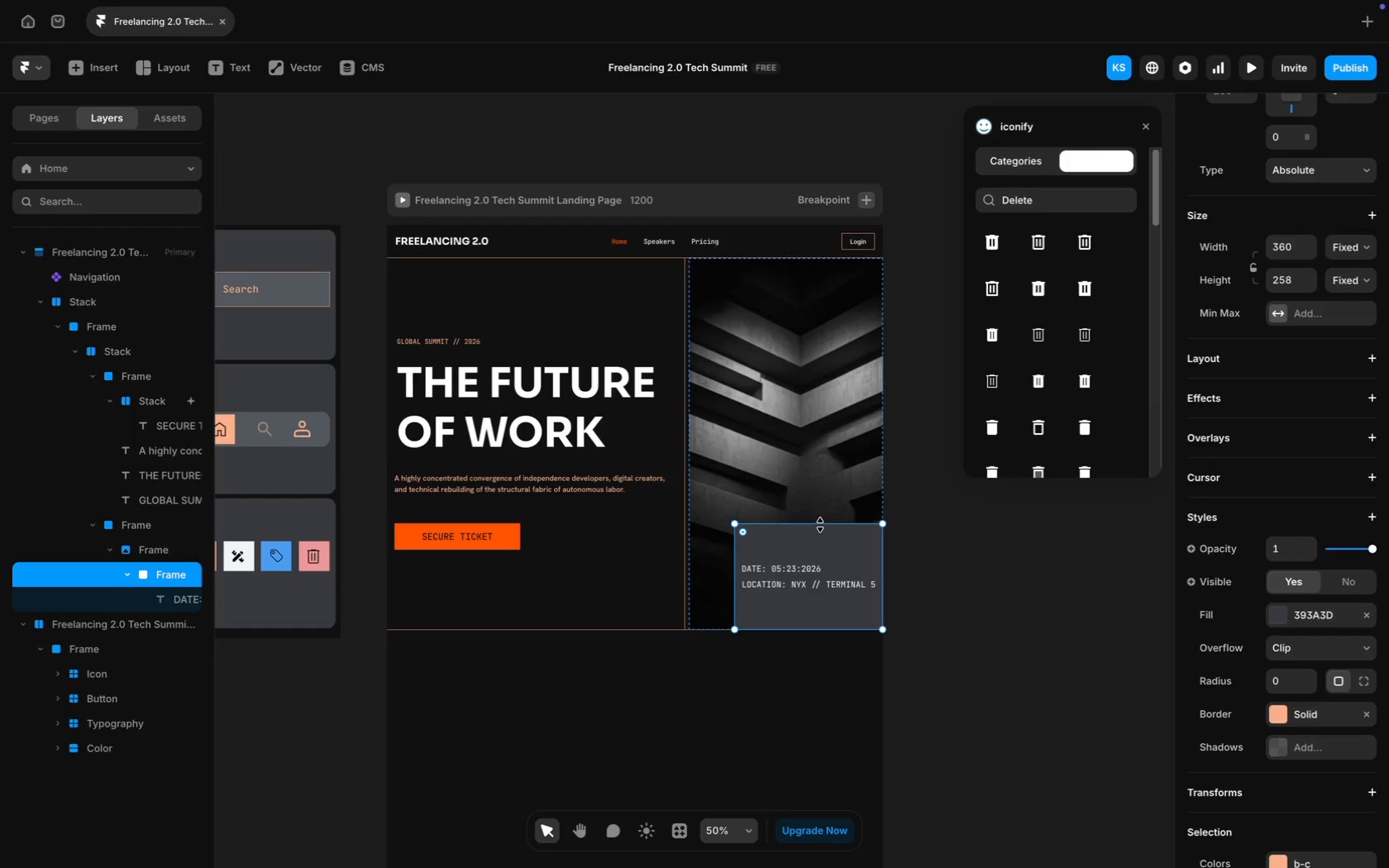 
left_click_drag(start_coordinate=[820, 525], to_coordinate=[820, 554])
 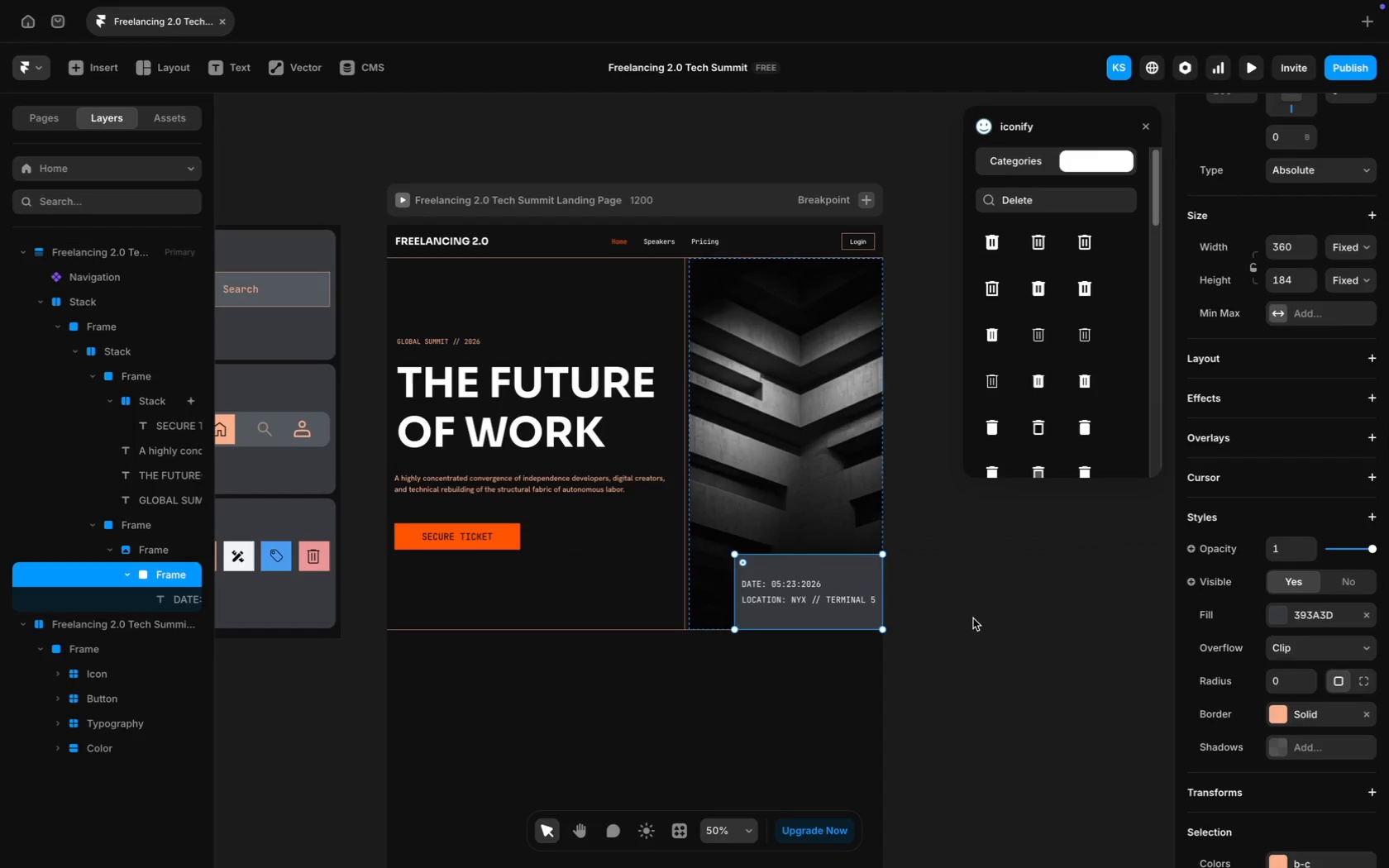 
left_click([973, 619])
 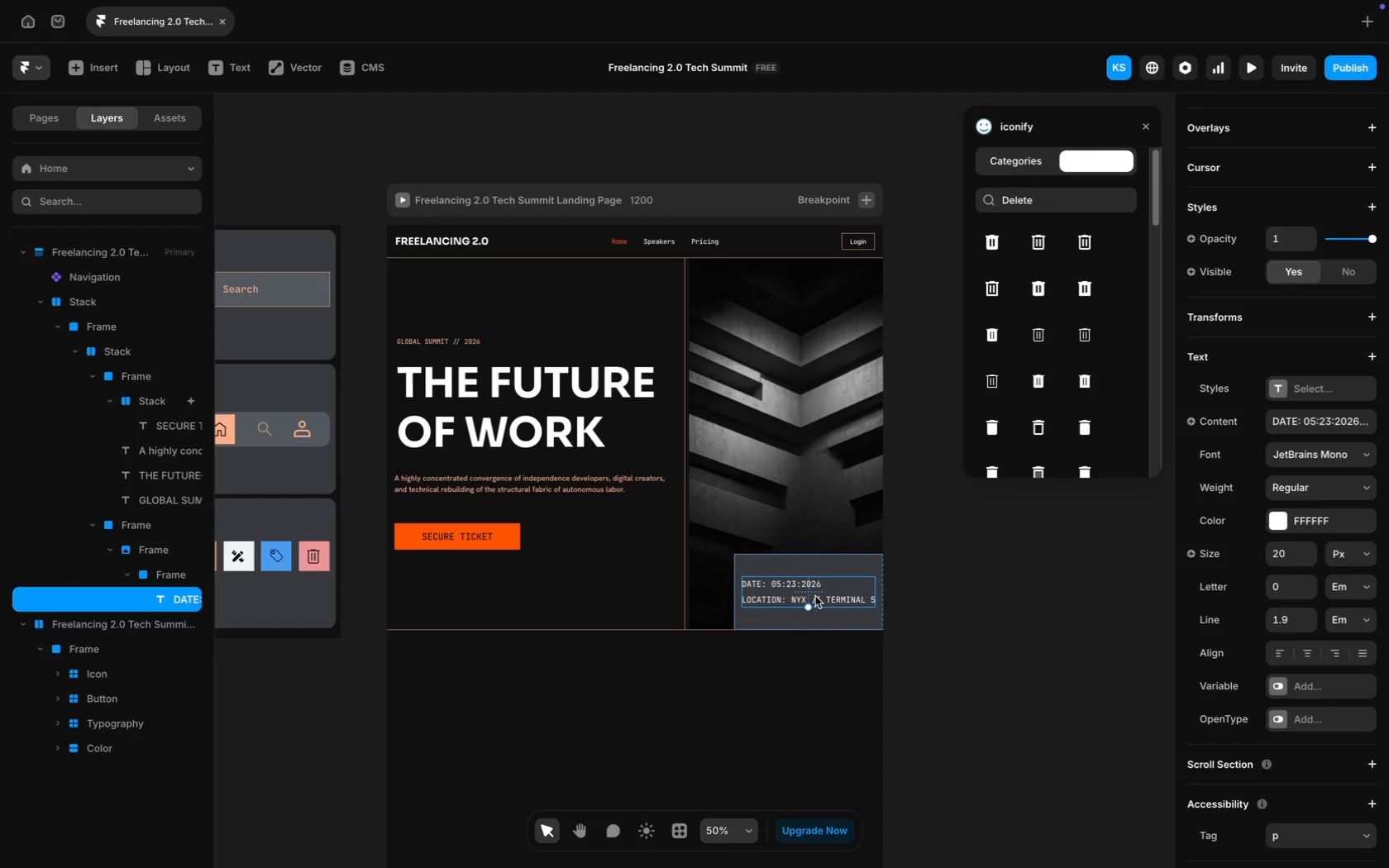 
left_click([994, 635])
 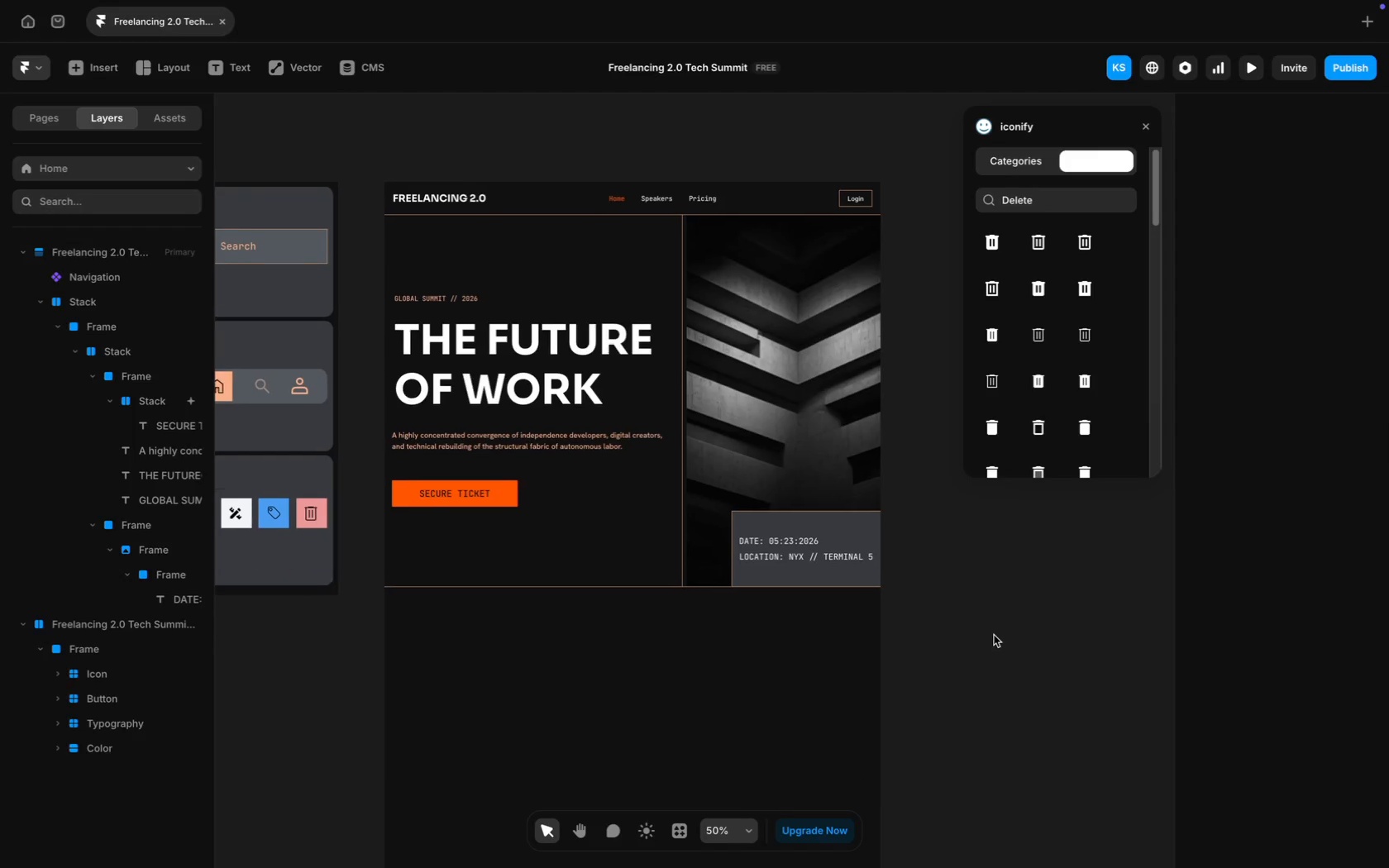 
scroll: coordinate [885, 563], scroll_direction: down, amount: 24.0
 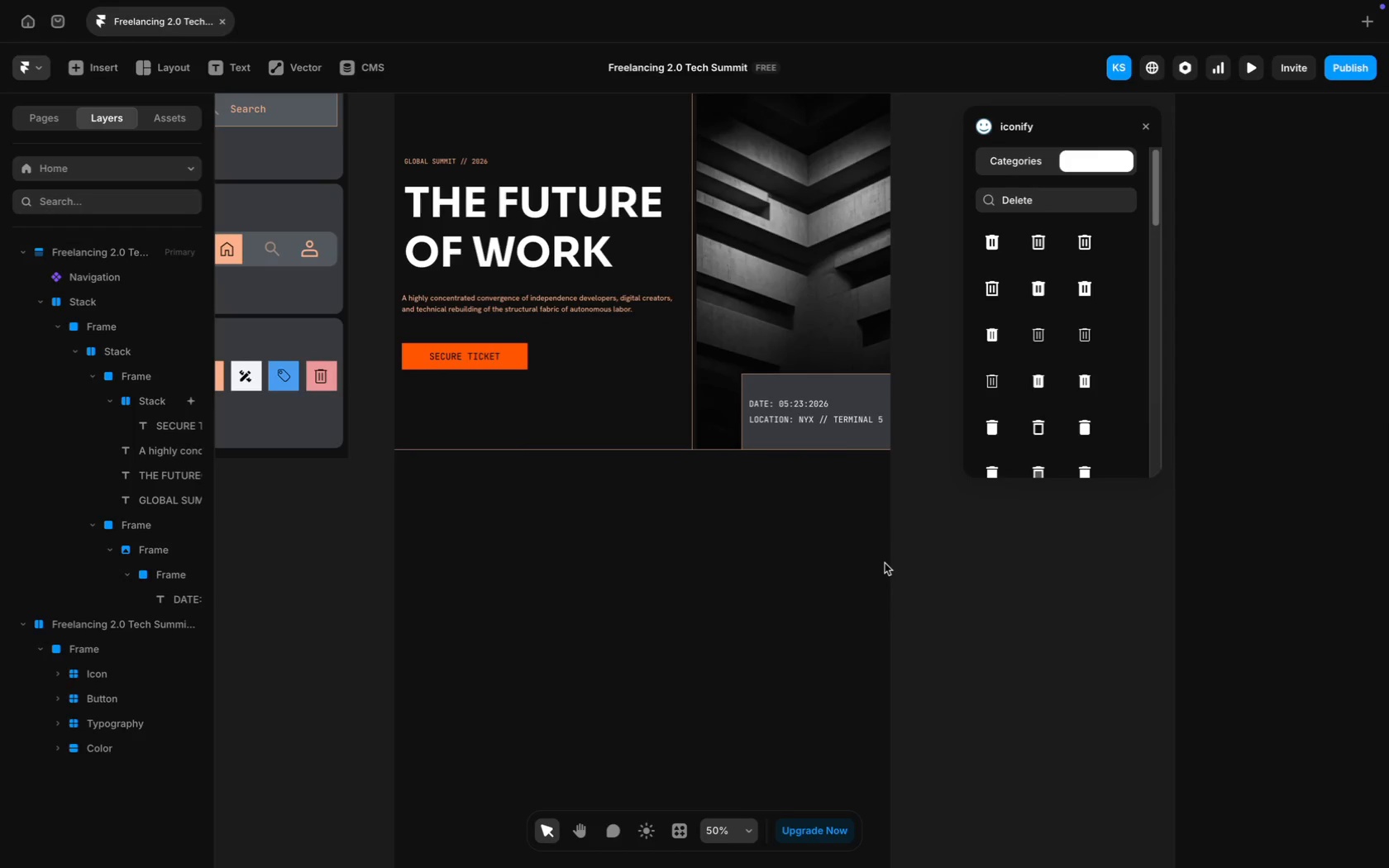 
key(Meta+Minus)
 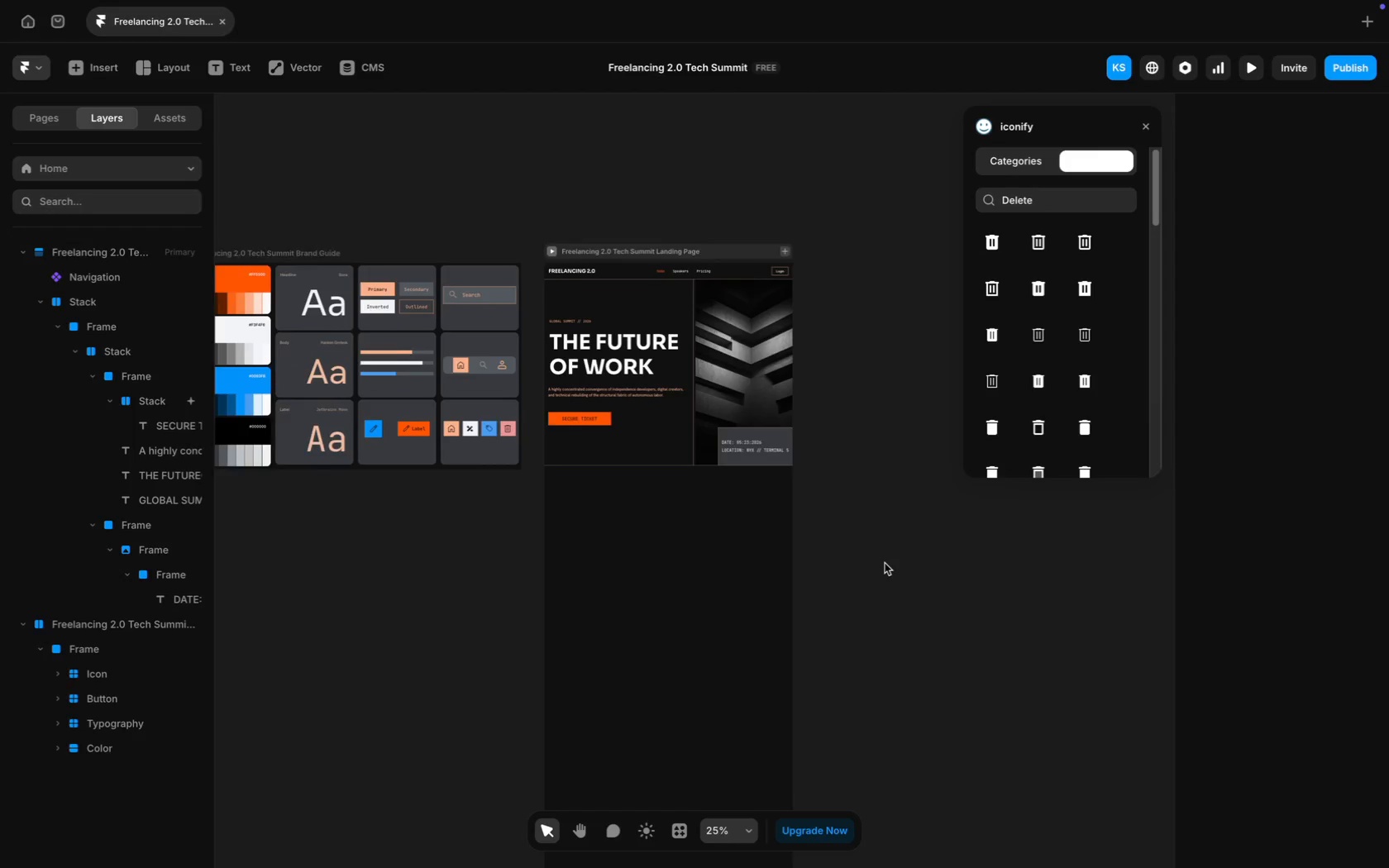 
scroll: coordinate [885, 563], scroll_direction: down, amount: 20.0
 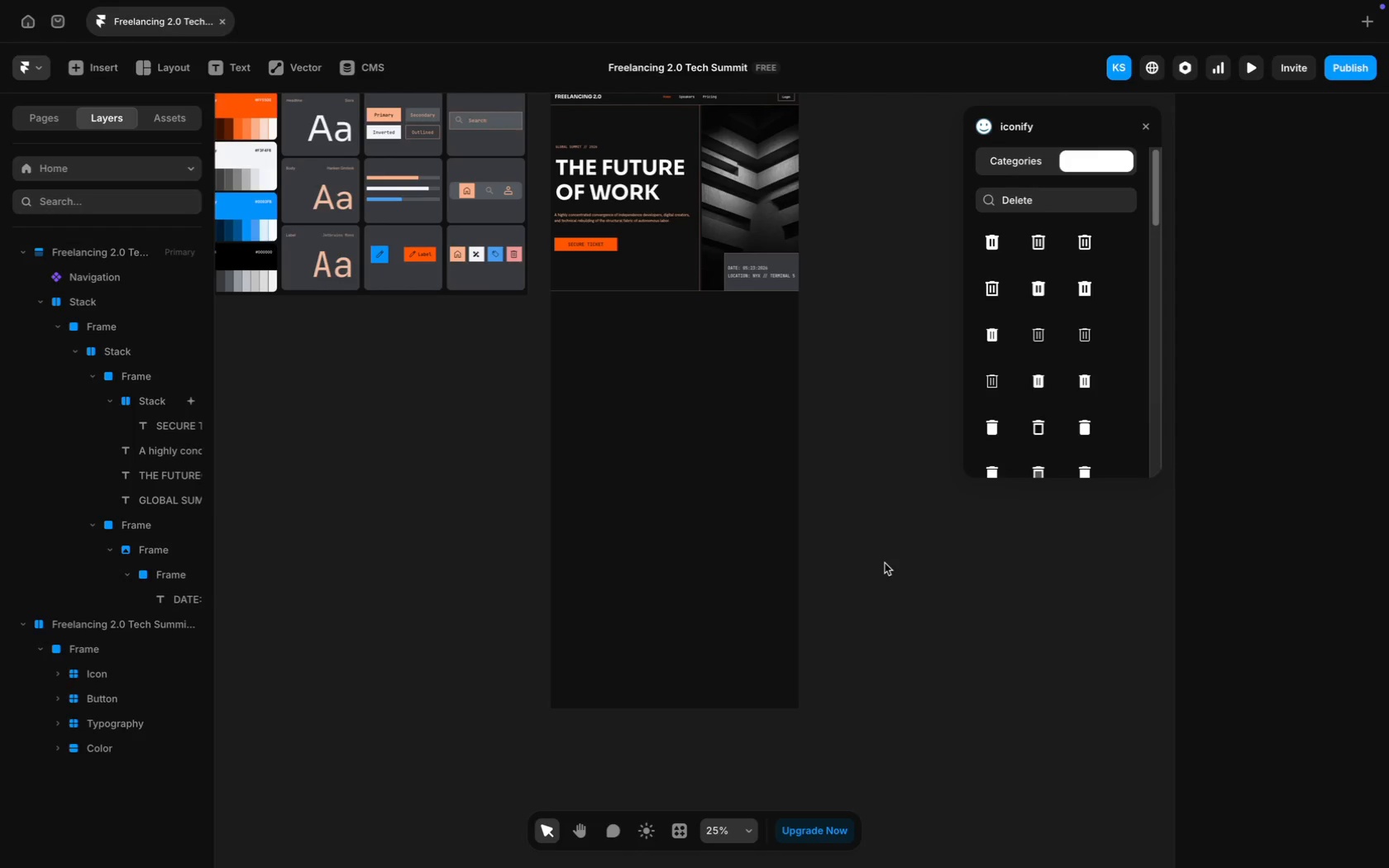 
scroll: coordinate [666, 507], scroll_direction: up, amount: 23.0
 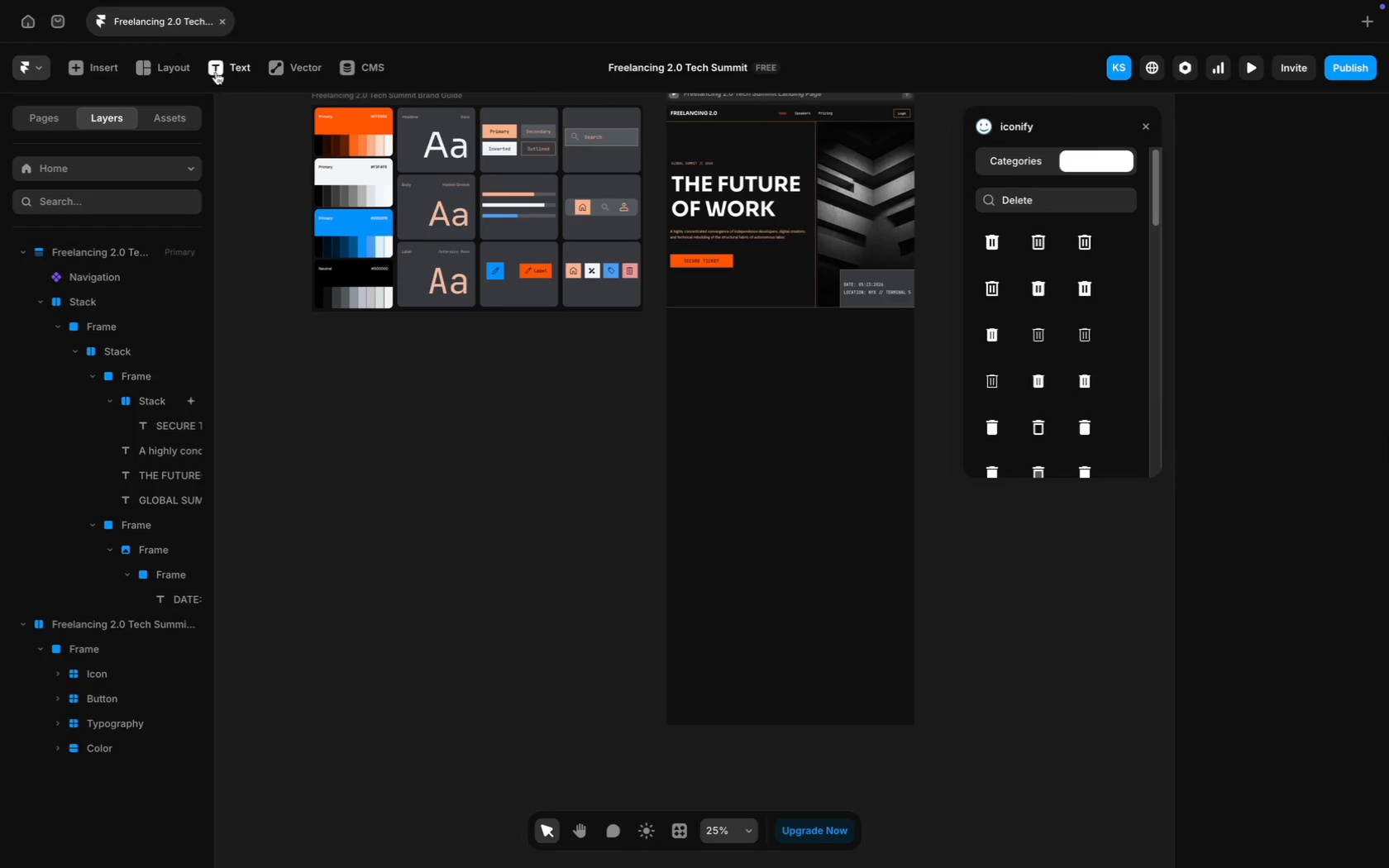 
left_click([178, 69])
 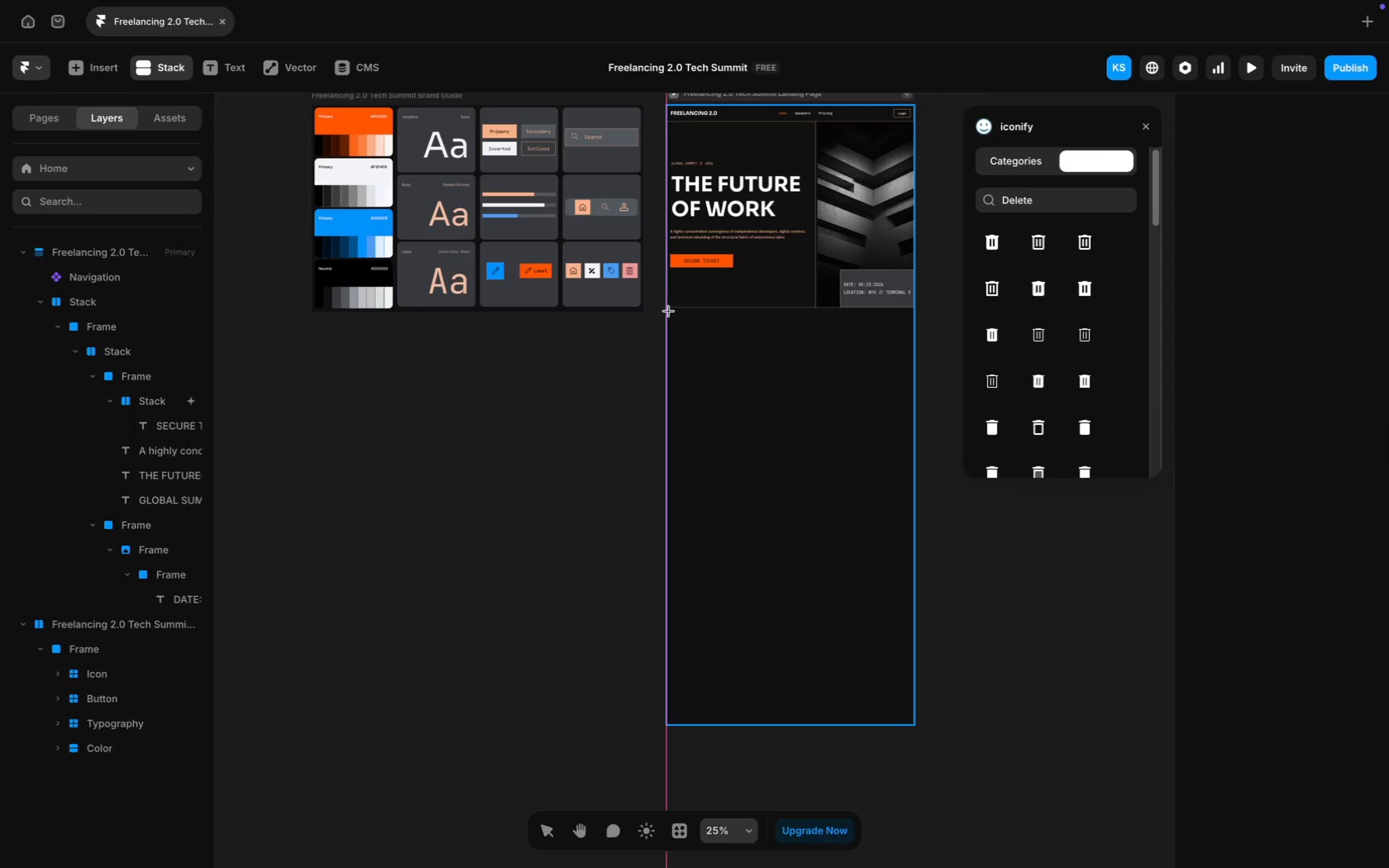 
wait(11.83)
 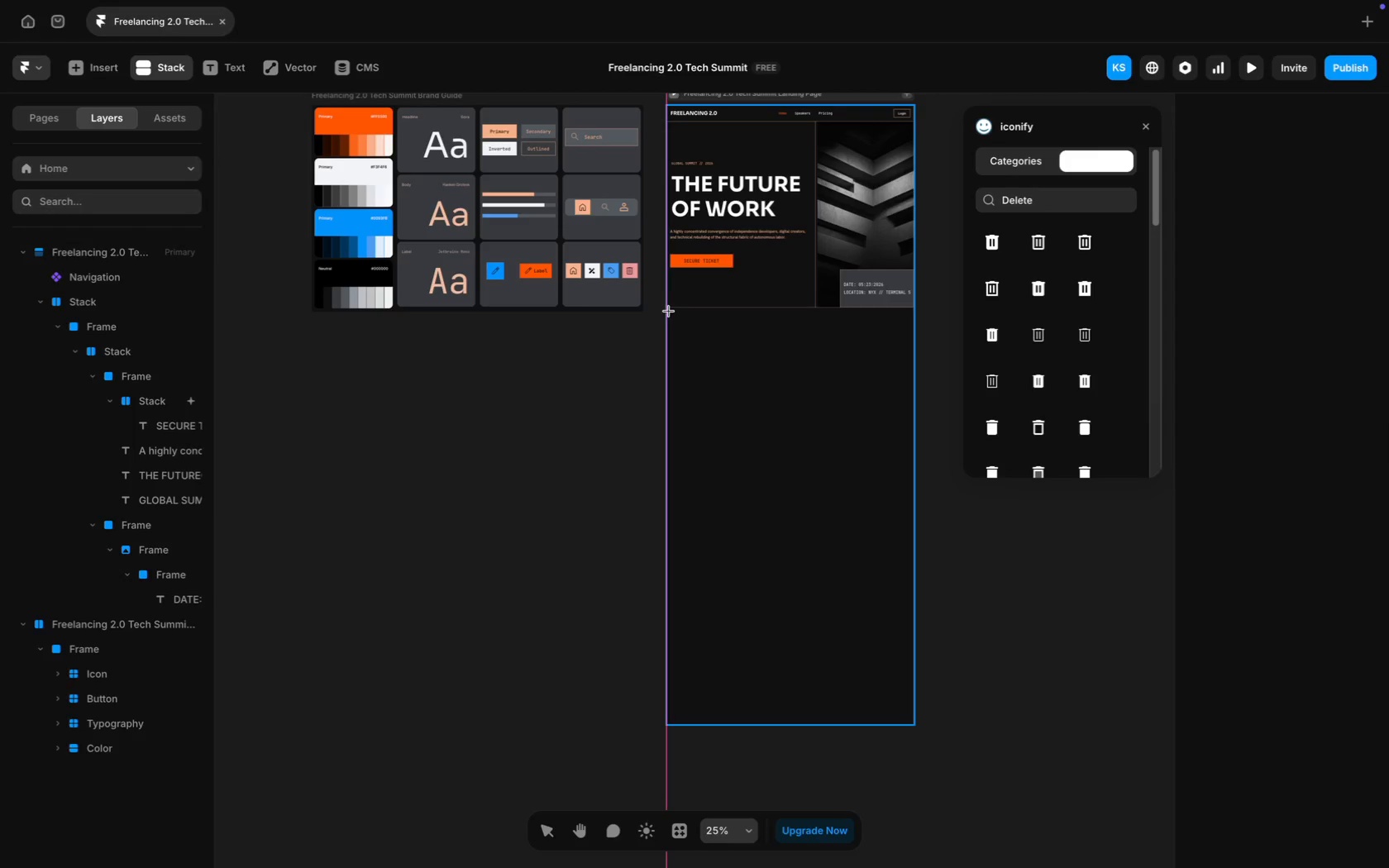 
left_click_drag(start_coordinate=[668, 309], to_coordinate=[912, 494])
 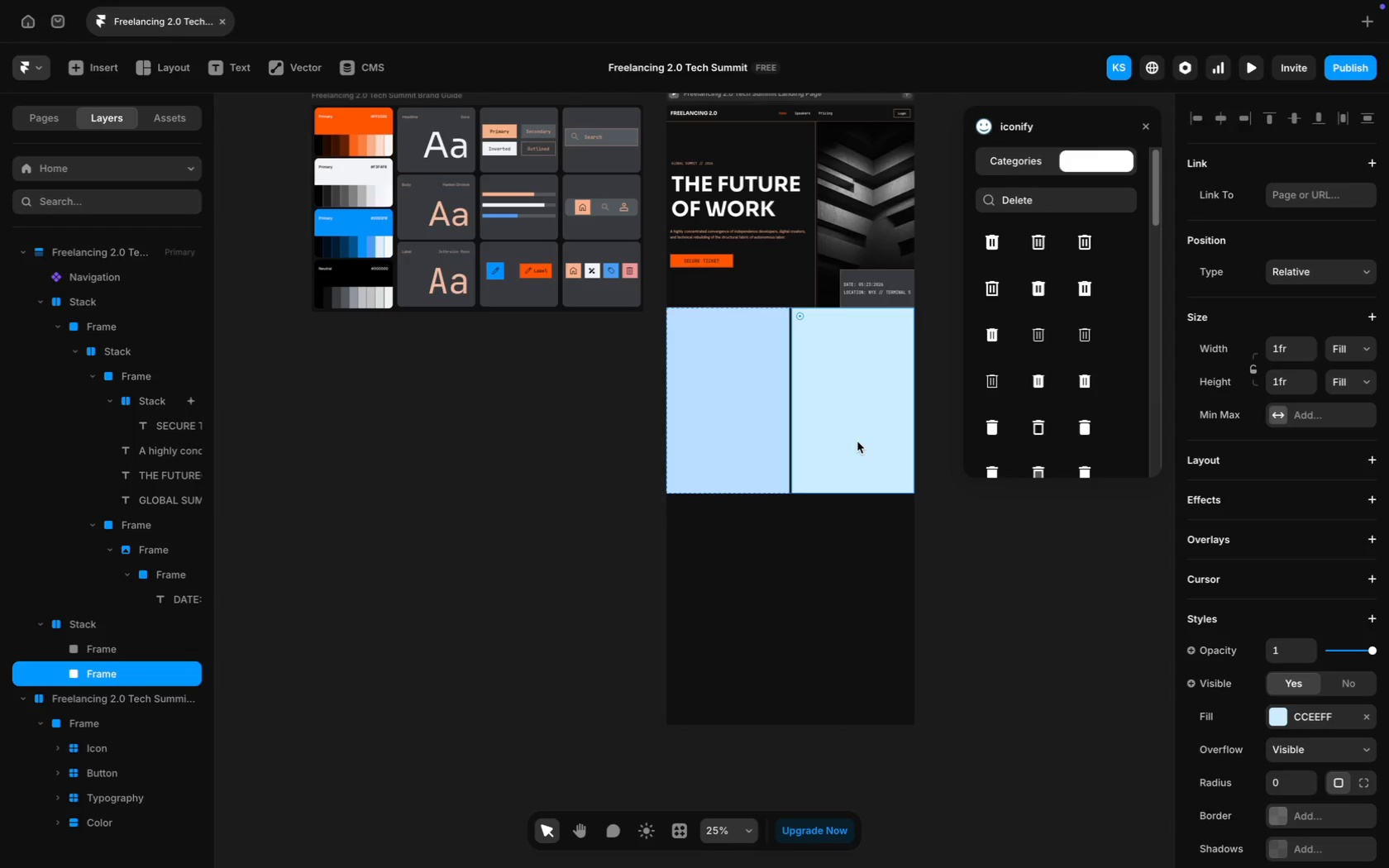 
key(Backspace)
 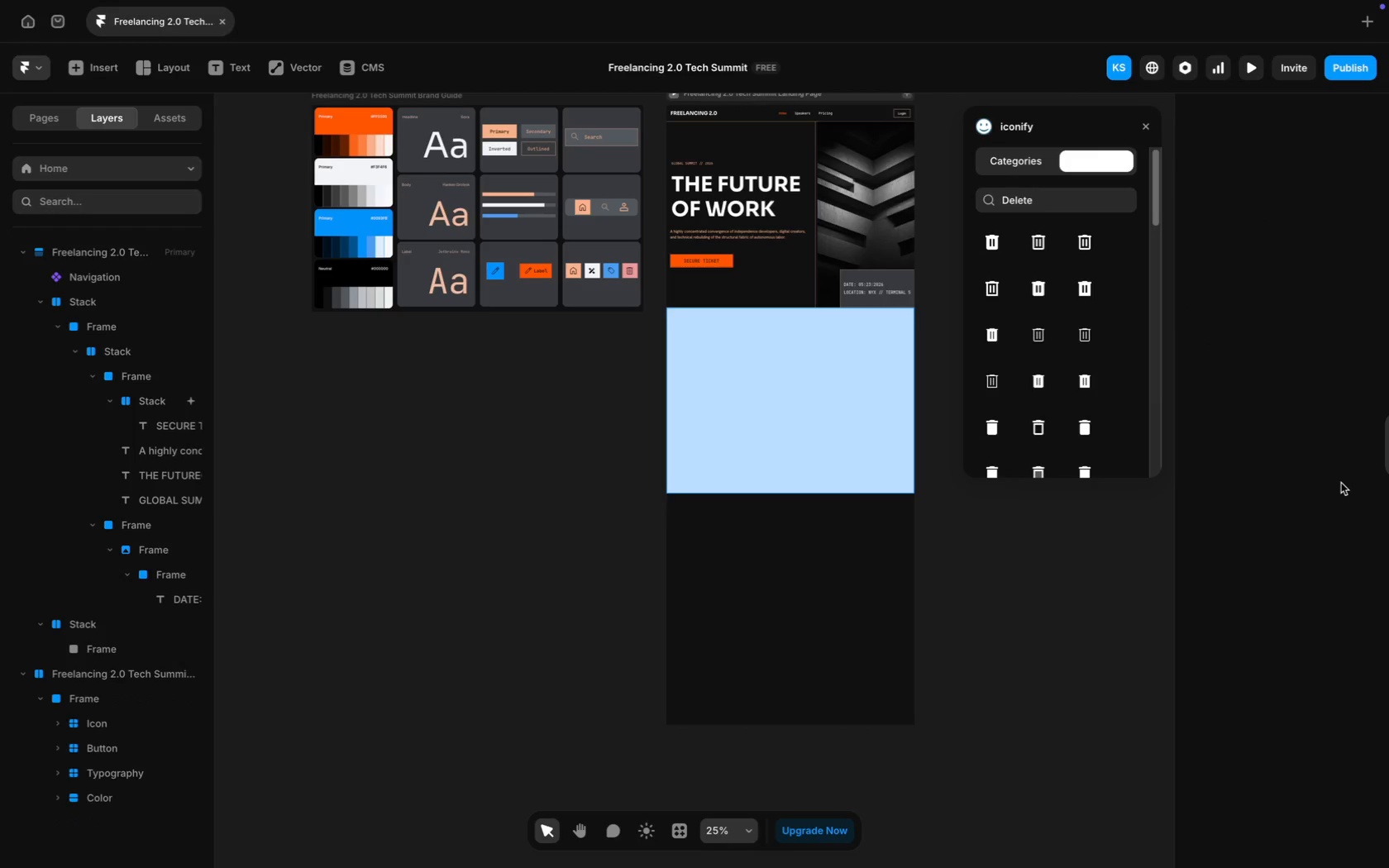 
scroll: coordinate [1341, 483], scroll_direction: down, amount: 17.0
 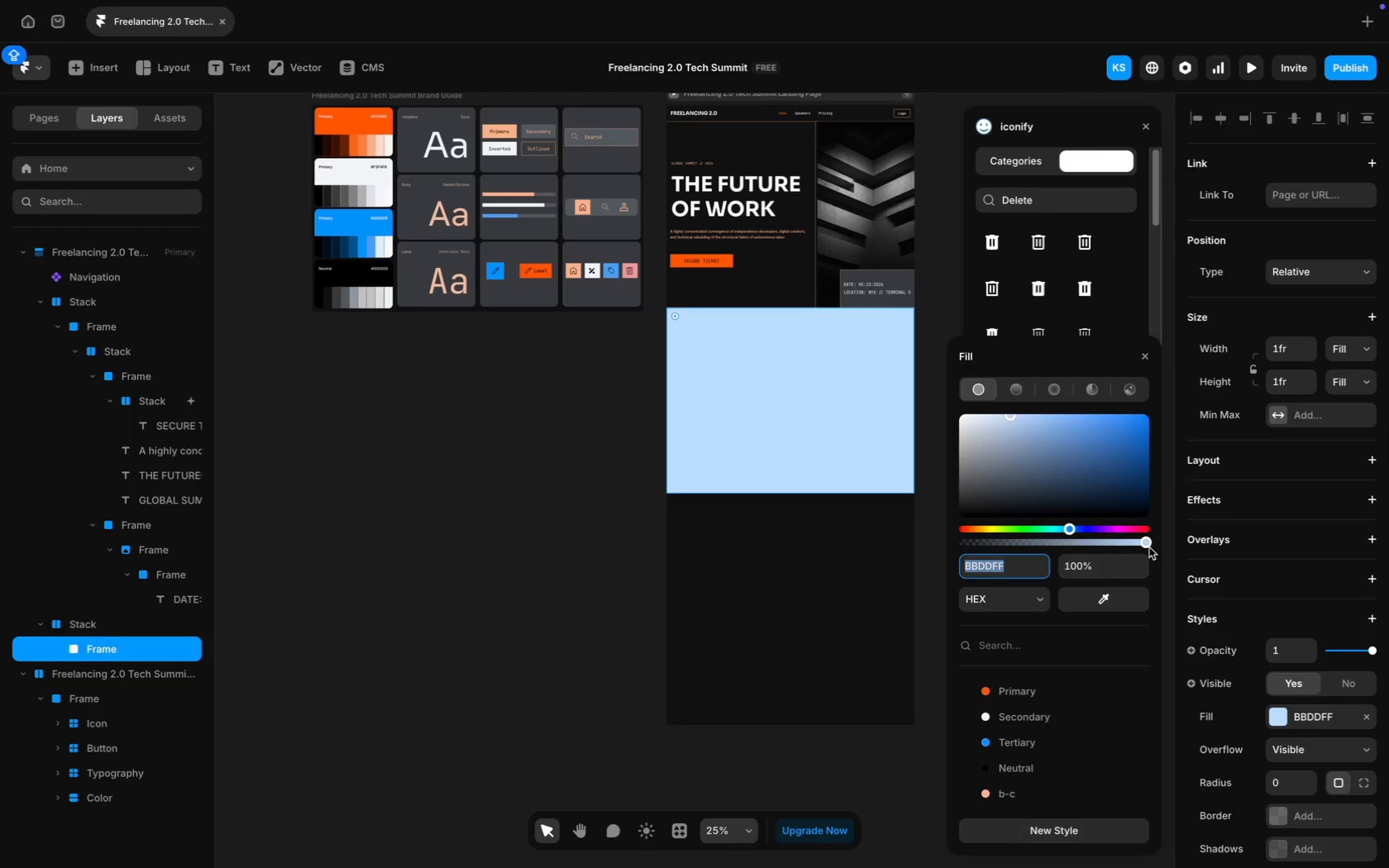 
left_click_drag(start_coordinate=[1146, 545], to_coordinate=[847, 542])
 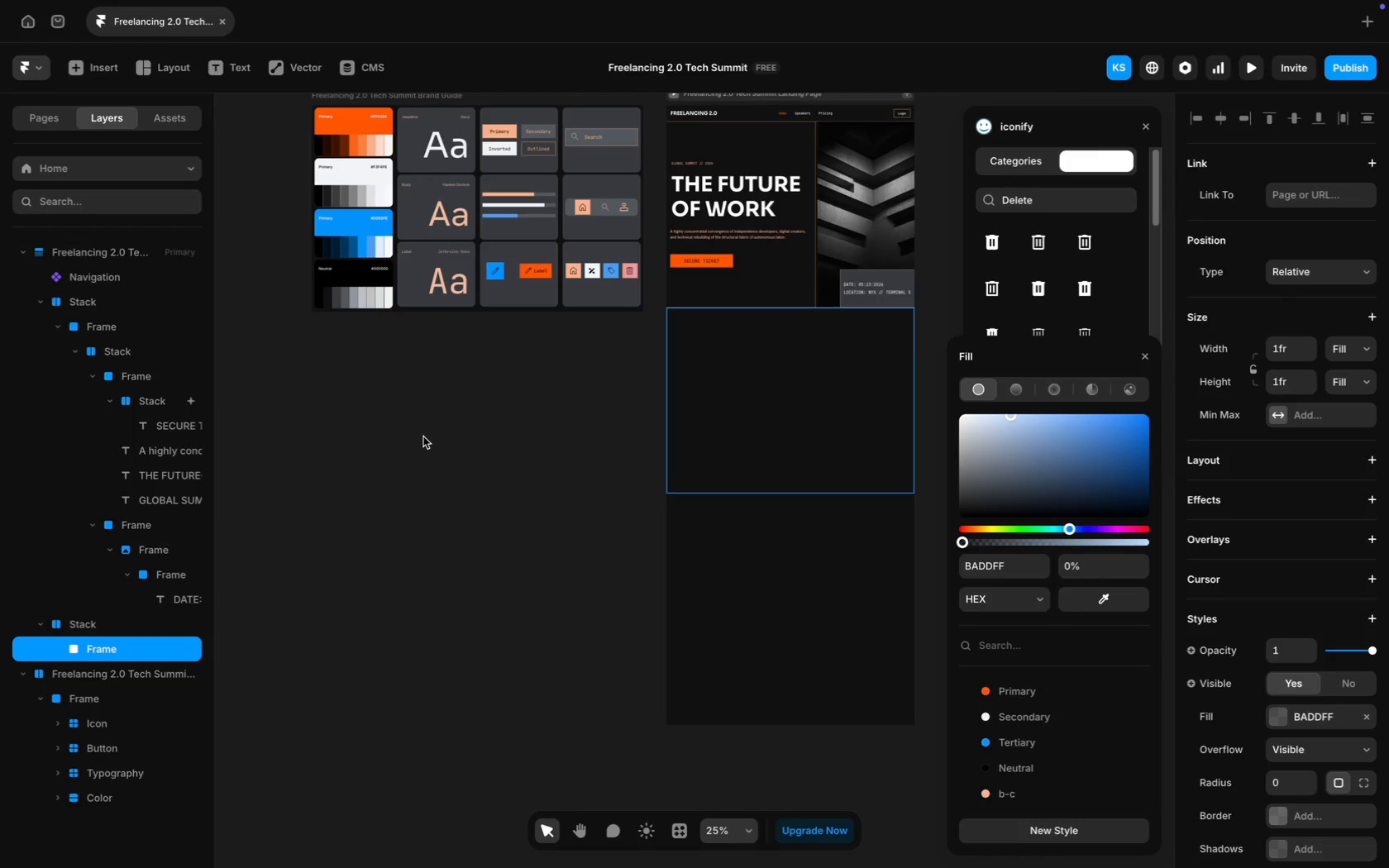 
wait(26.44)
 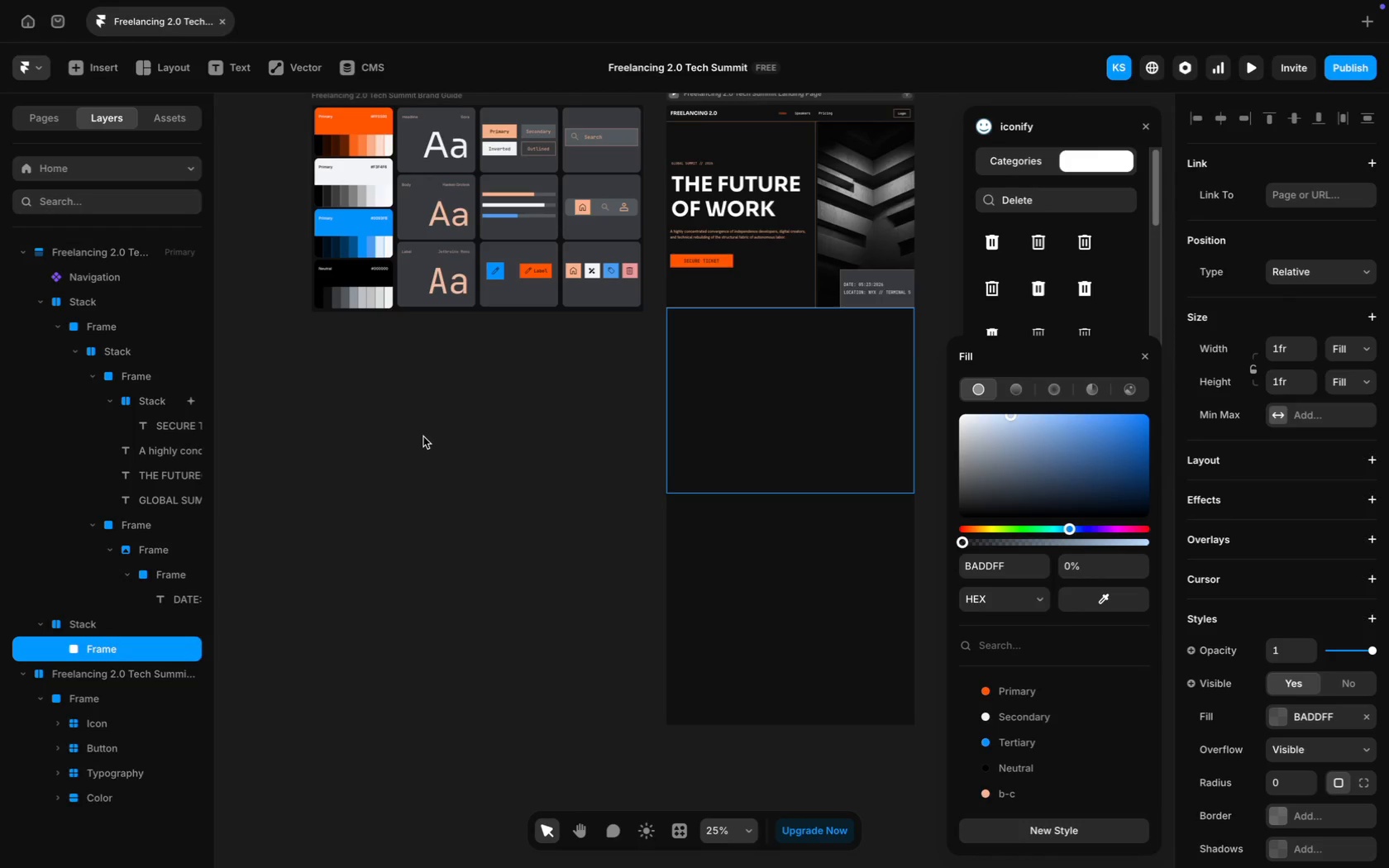 
scroll: coordinate [627, 575], scroll_direction: down, amount: 20.0
 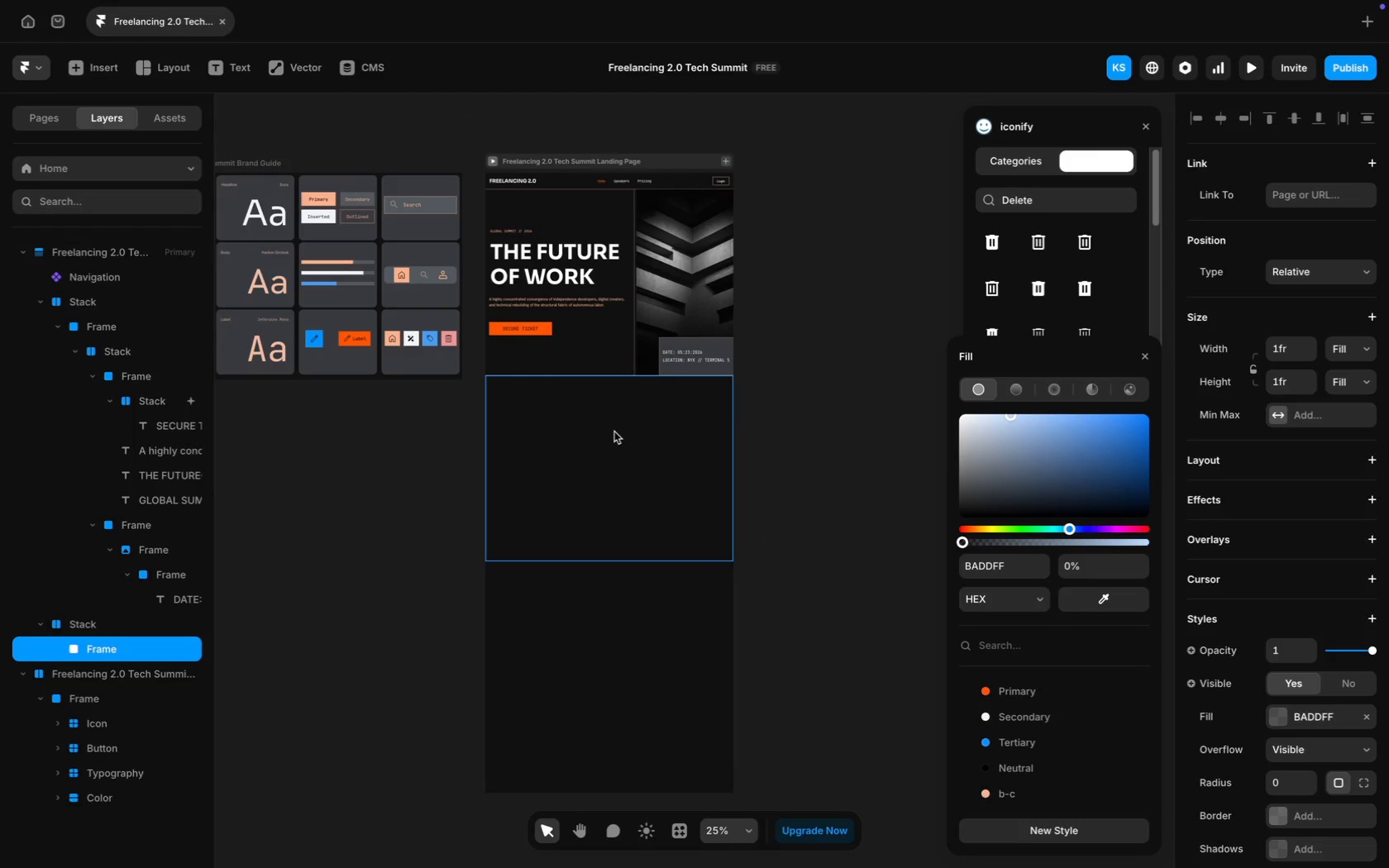 
left_click([614, 432])
 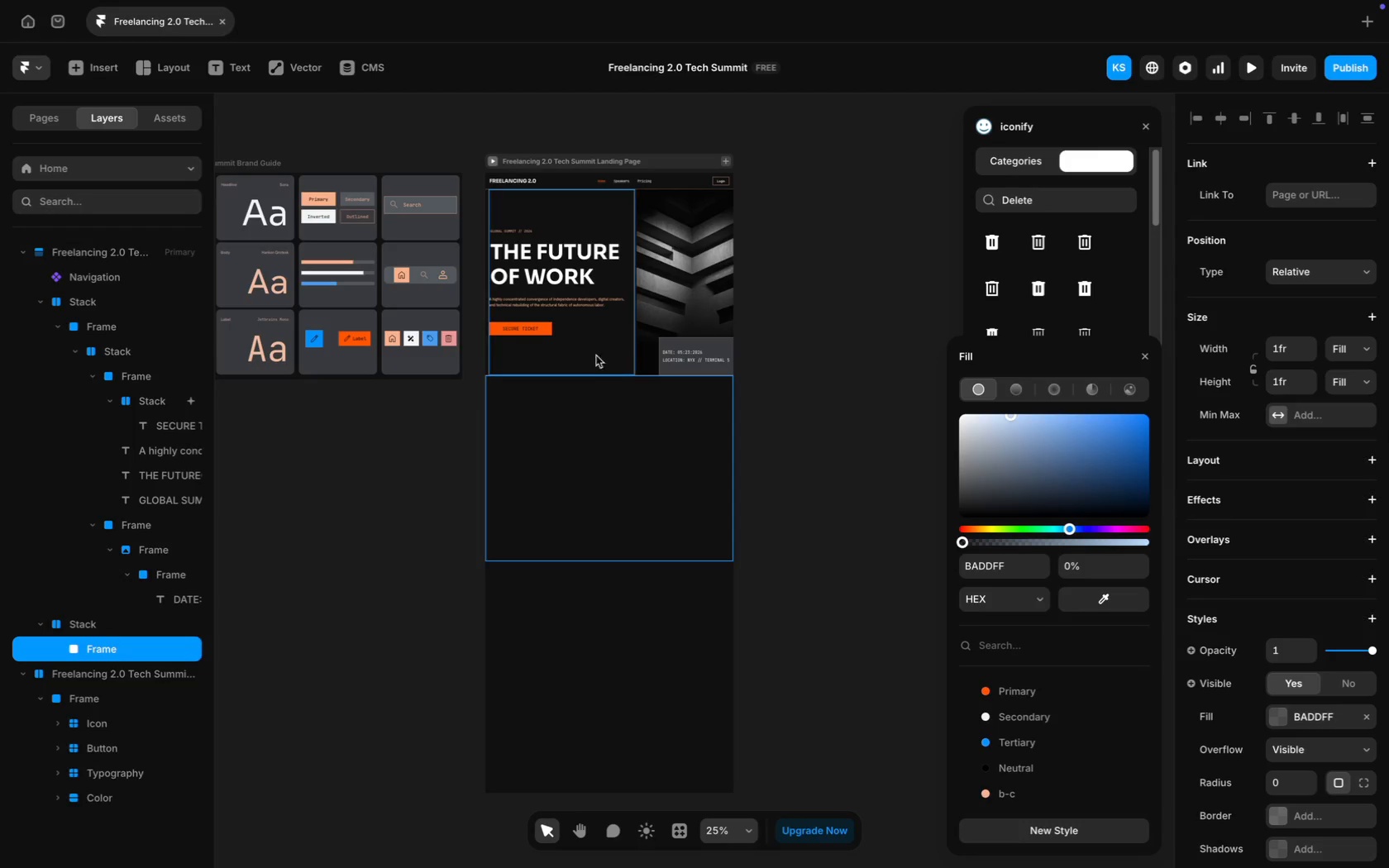 
left_click([158, 68])
 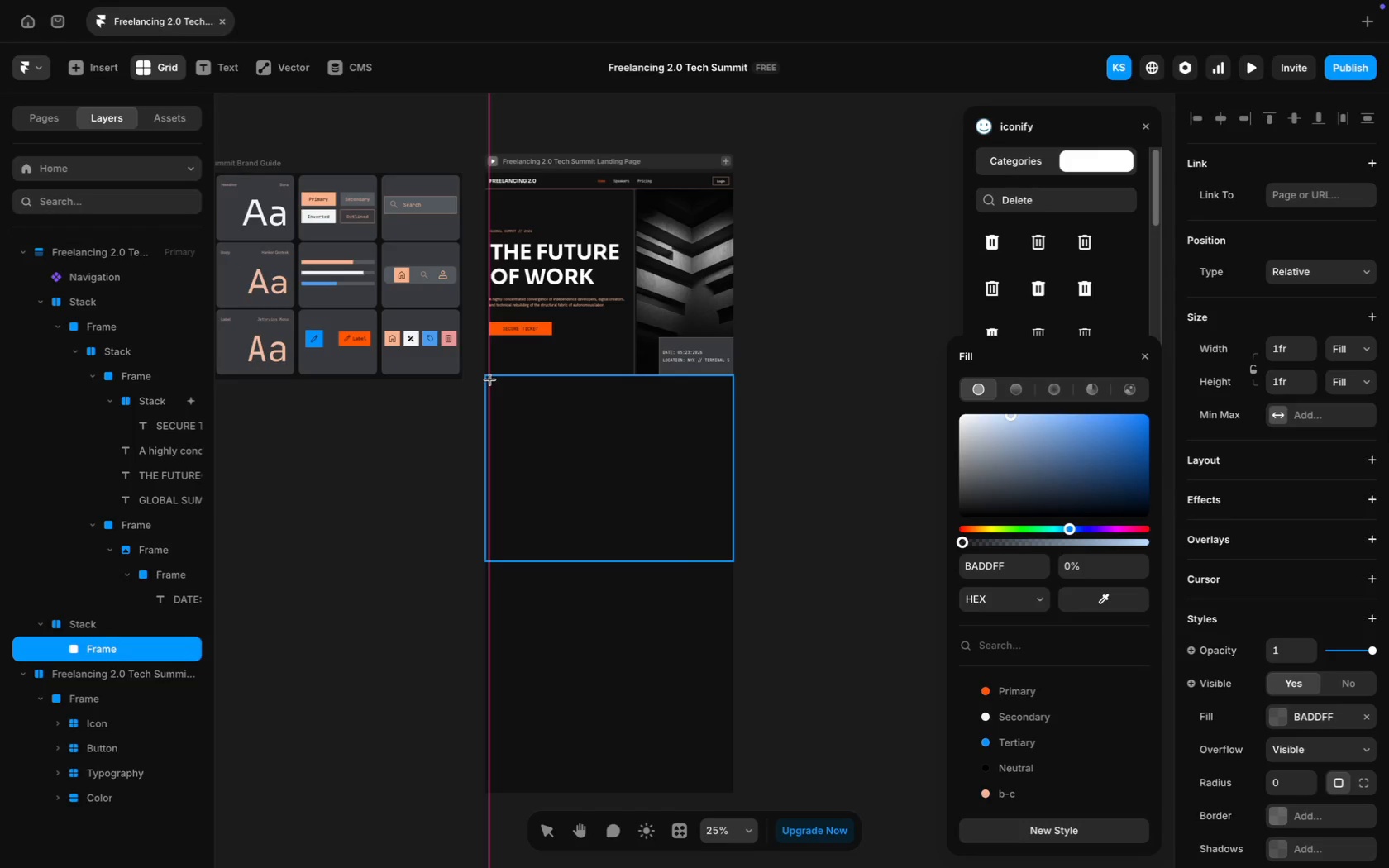 
wait(9.43)
 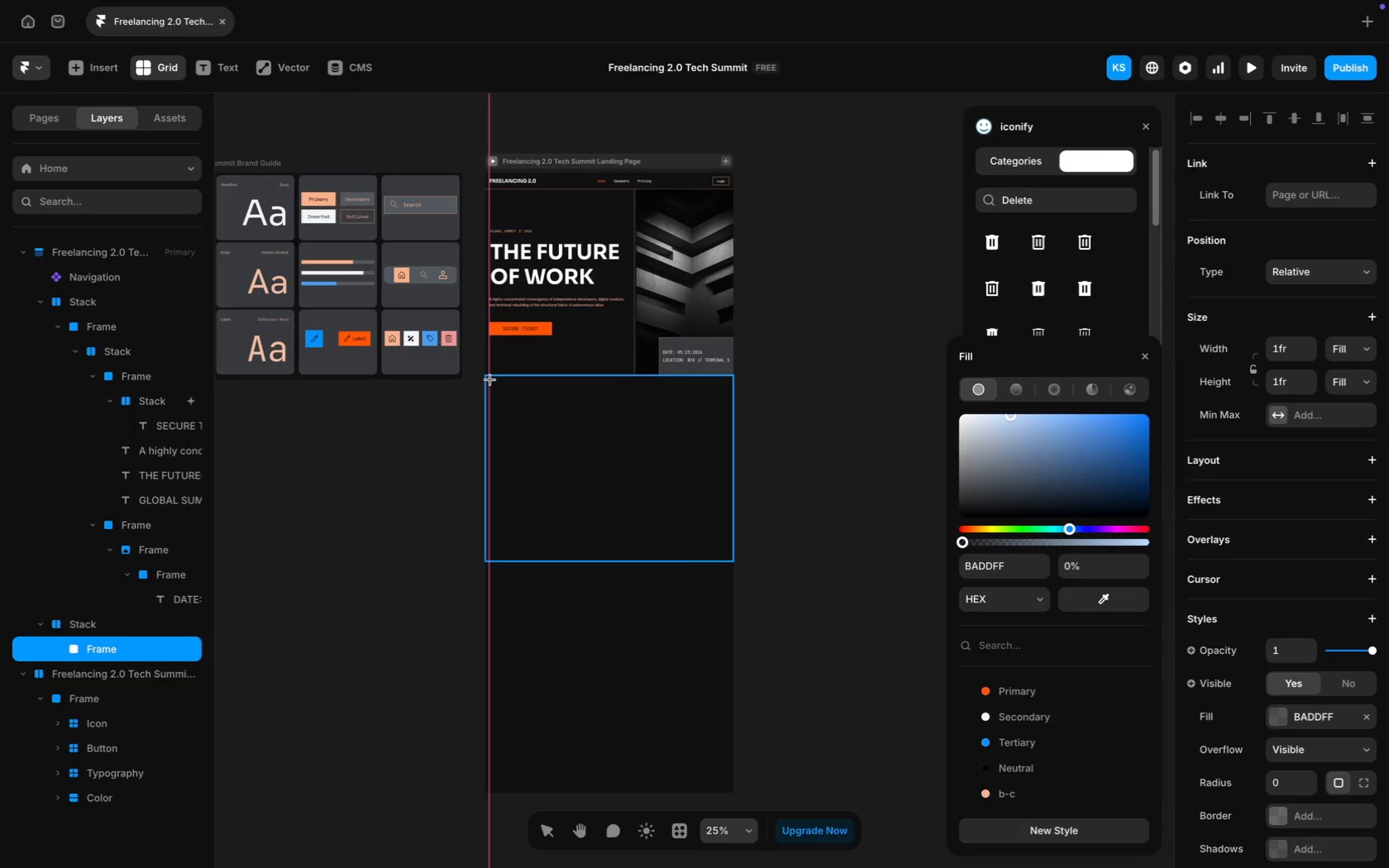 
left_click_drag(start_coordinate=[489, 378], to_coordinate=[623, 556])
 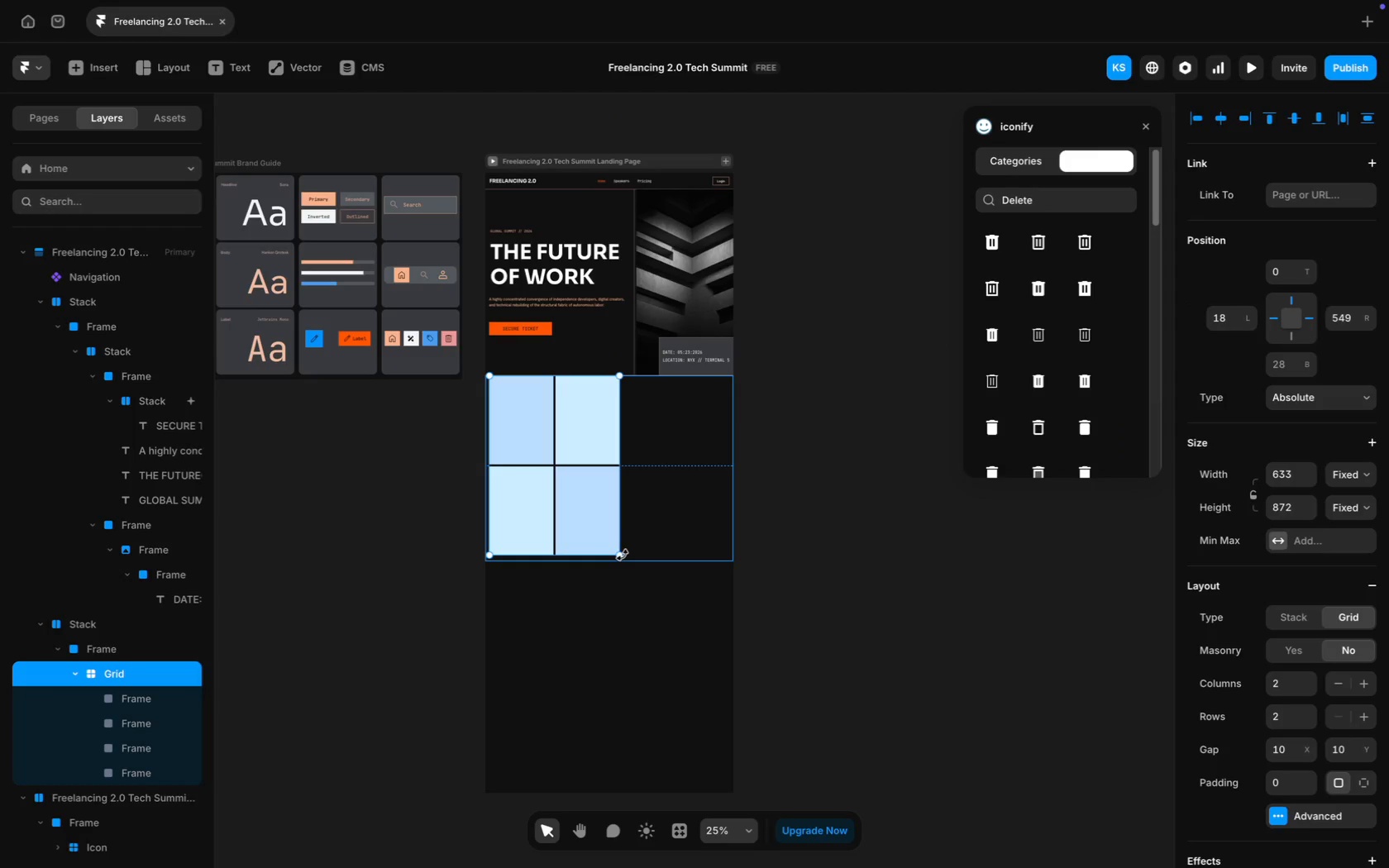 
key(Meta+Z)
 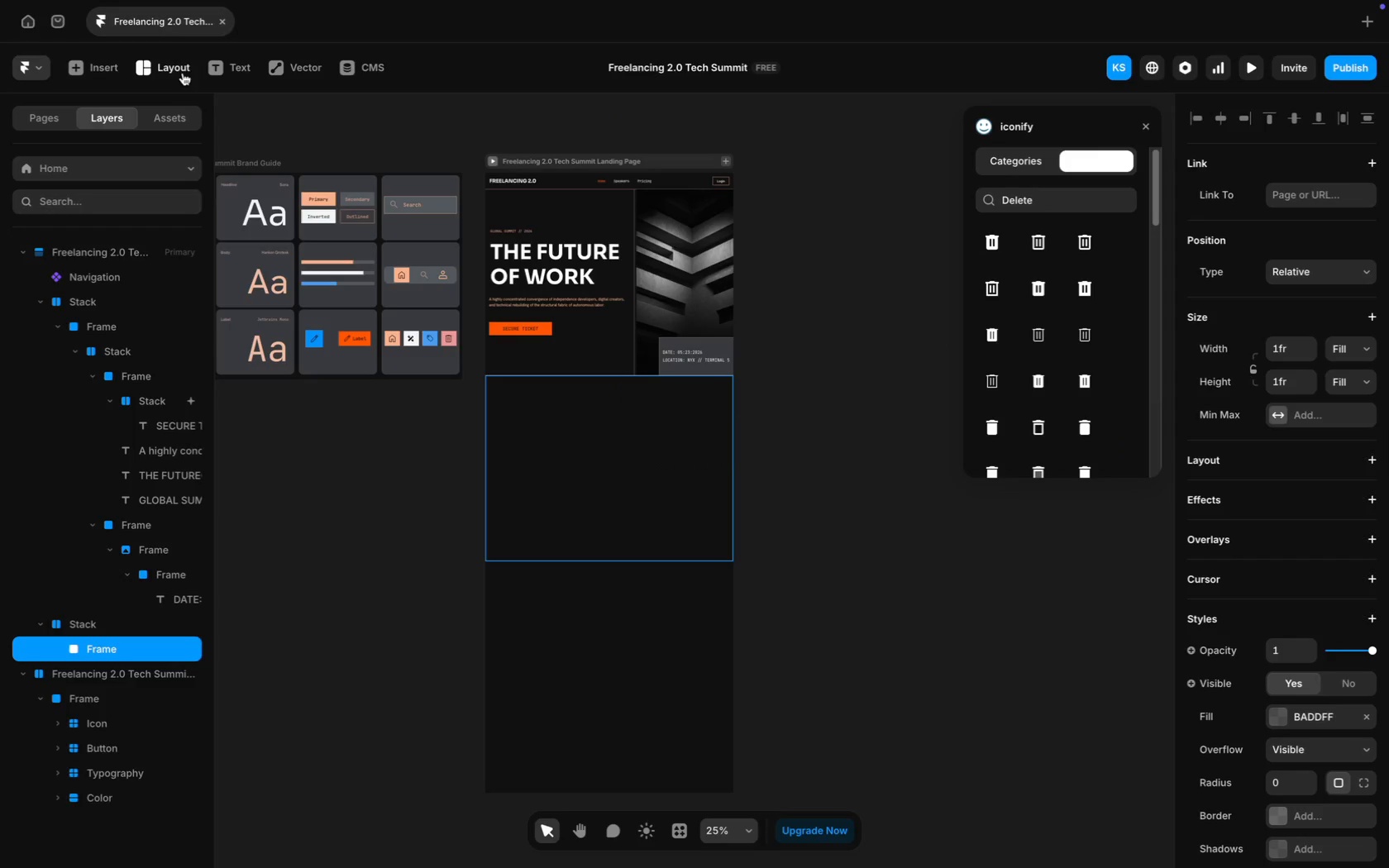 
left_click([179, 68])
 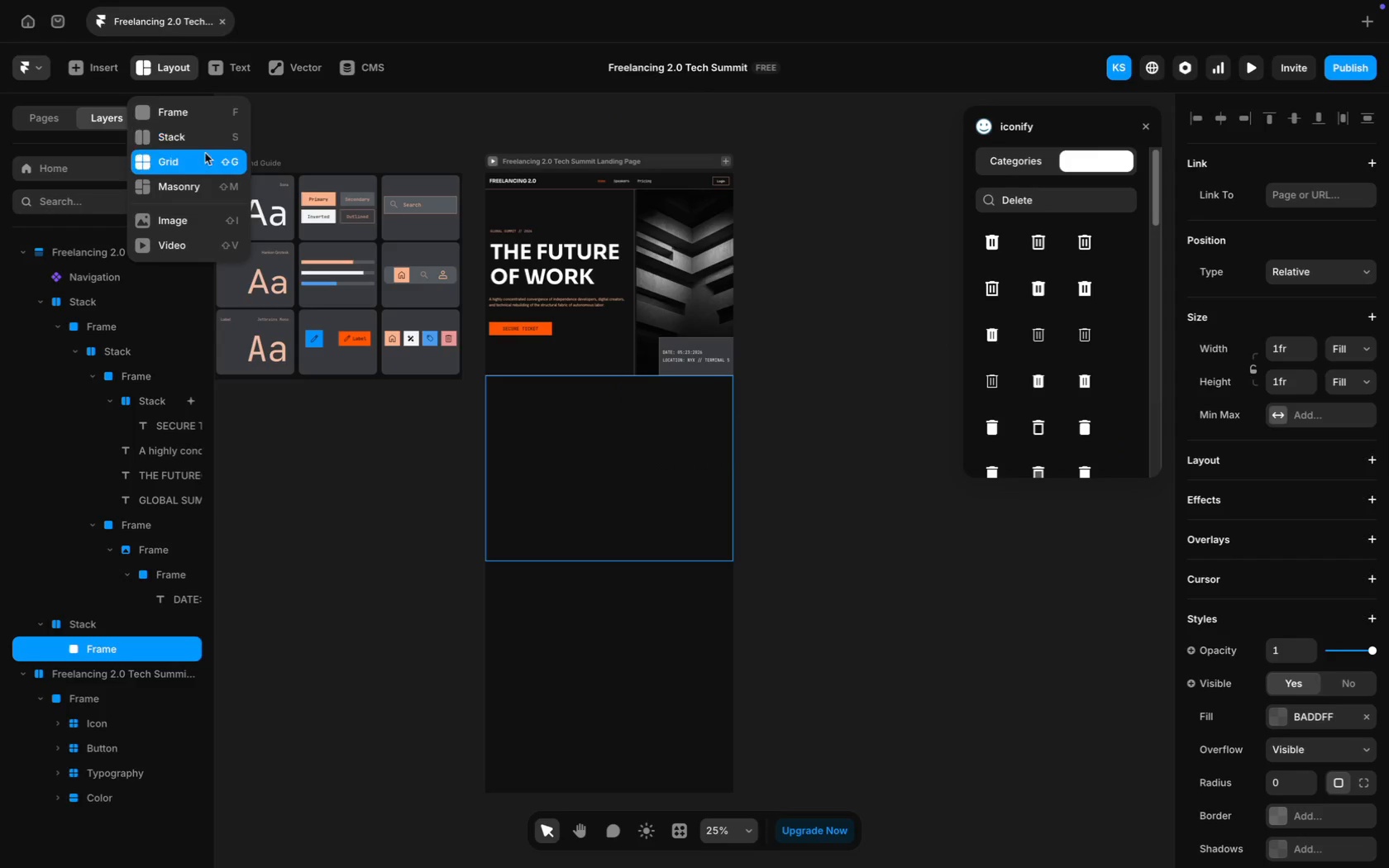 
left_click([212, 161])
 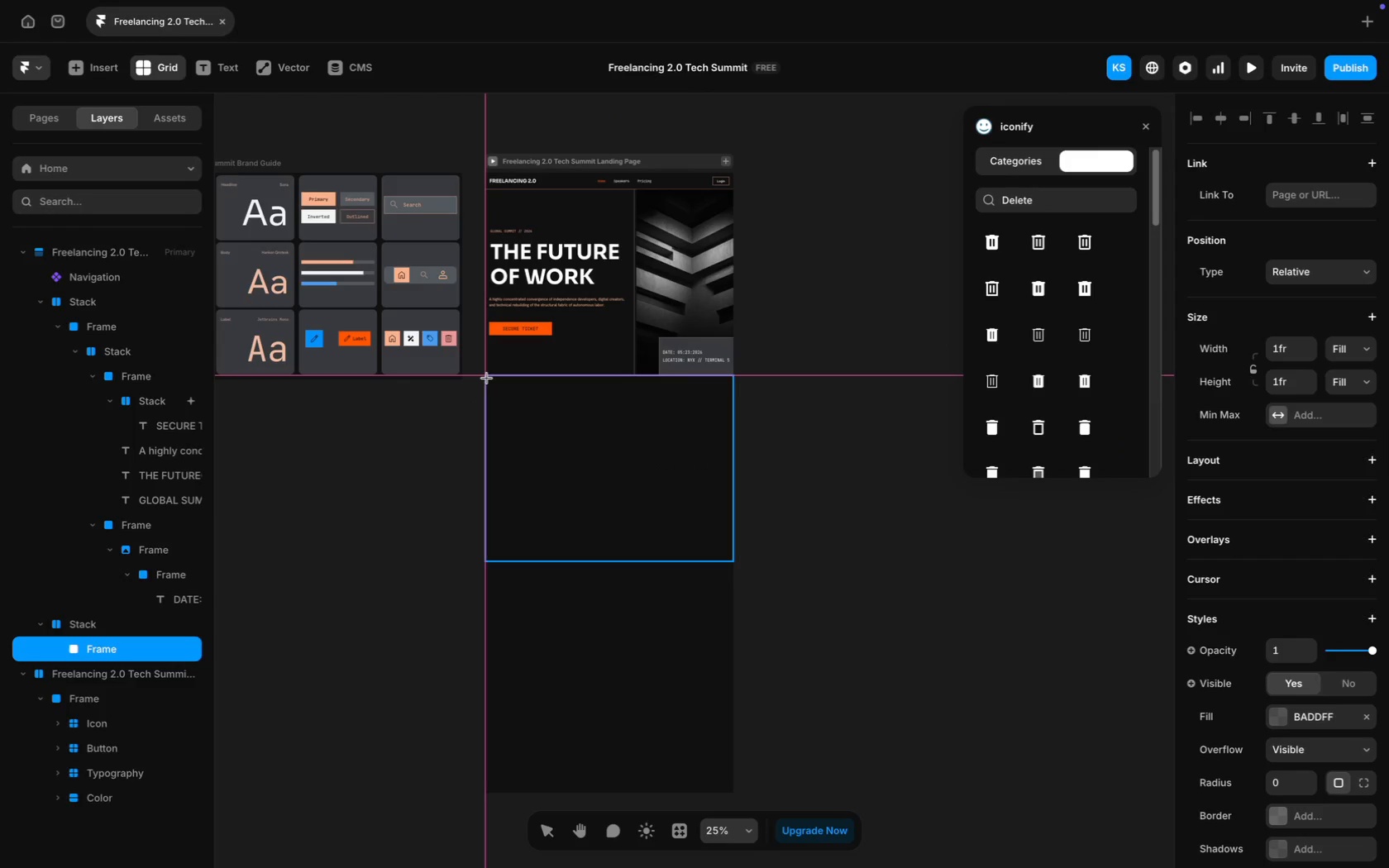 
left_click_drag(start_coordinate=[486, 378], to_coordinate=[609, 507])
 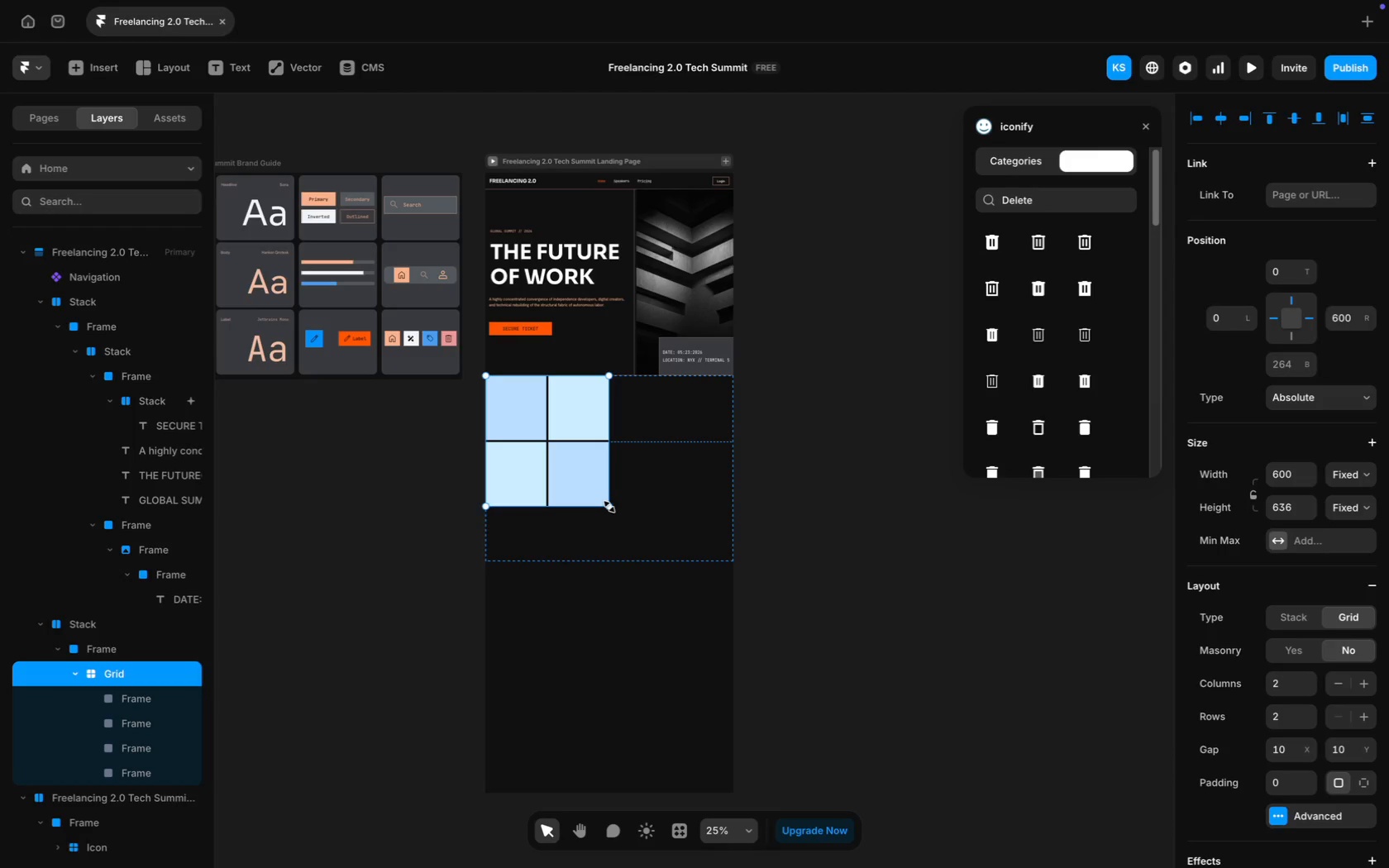 
key(Meta+Z)
 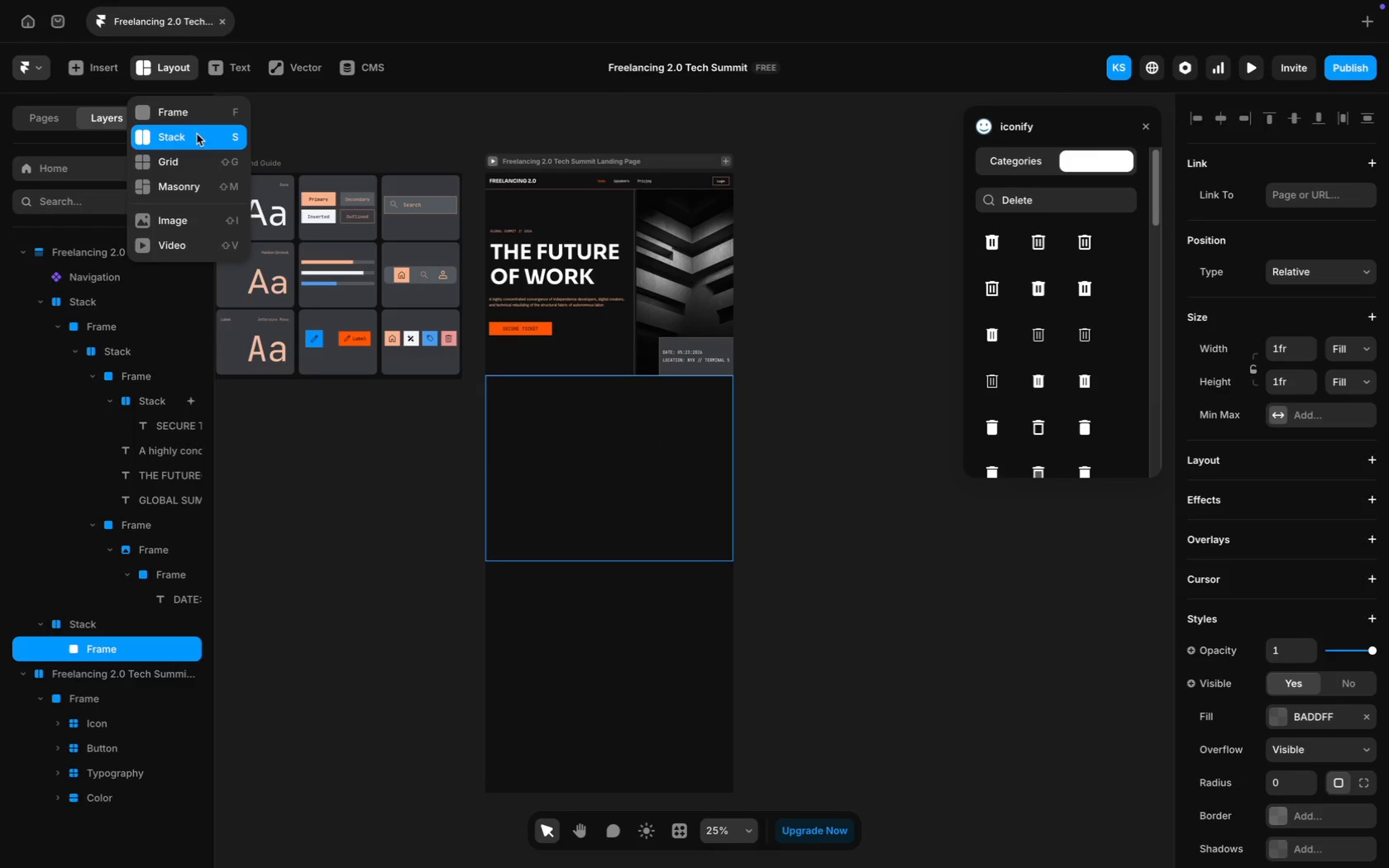 
left_click([199, 141])
 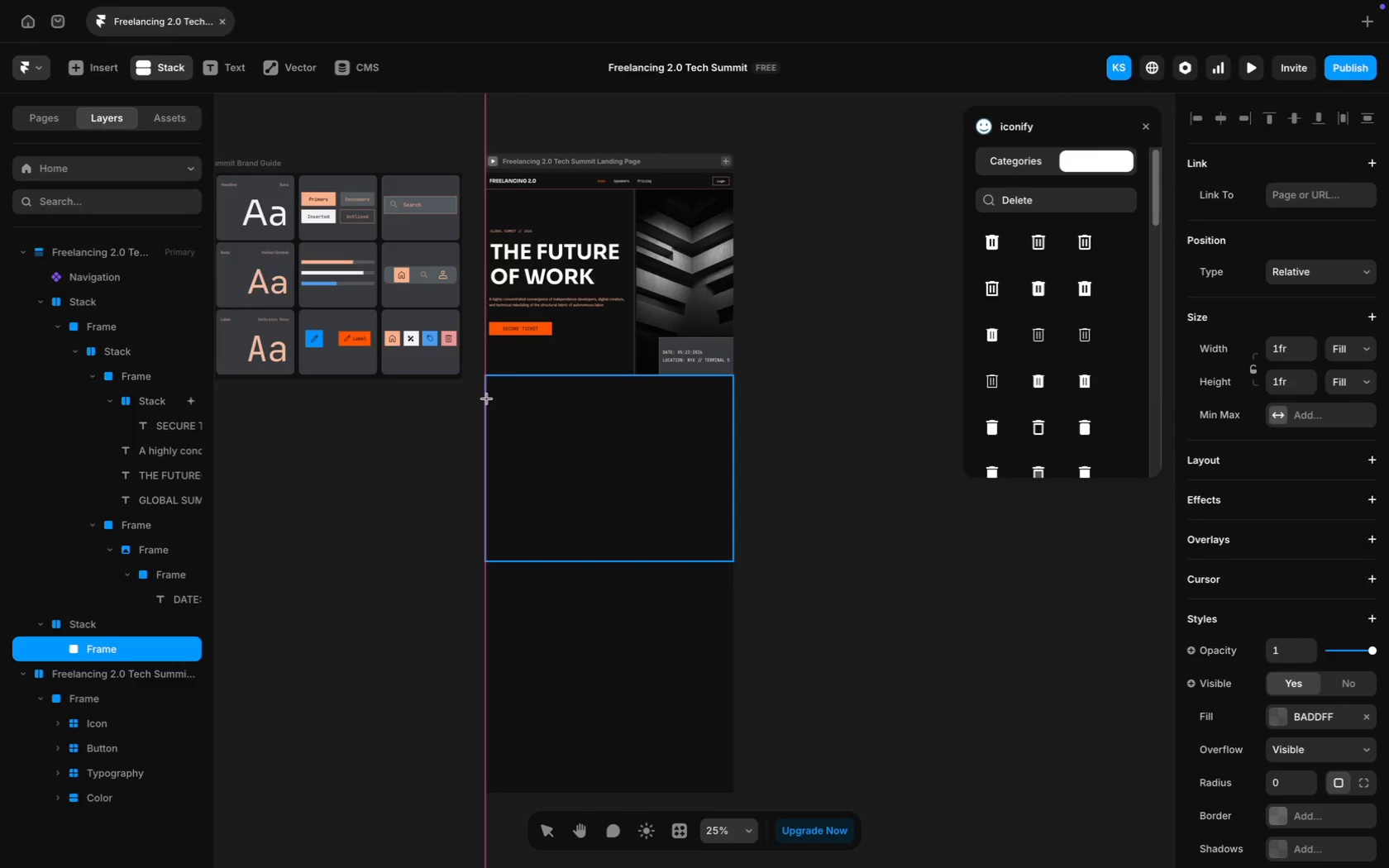 
left_click_drag(start_coordinate=[486, 398], to_coordinate=[680, 541])
 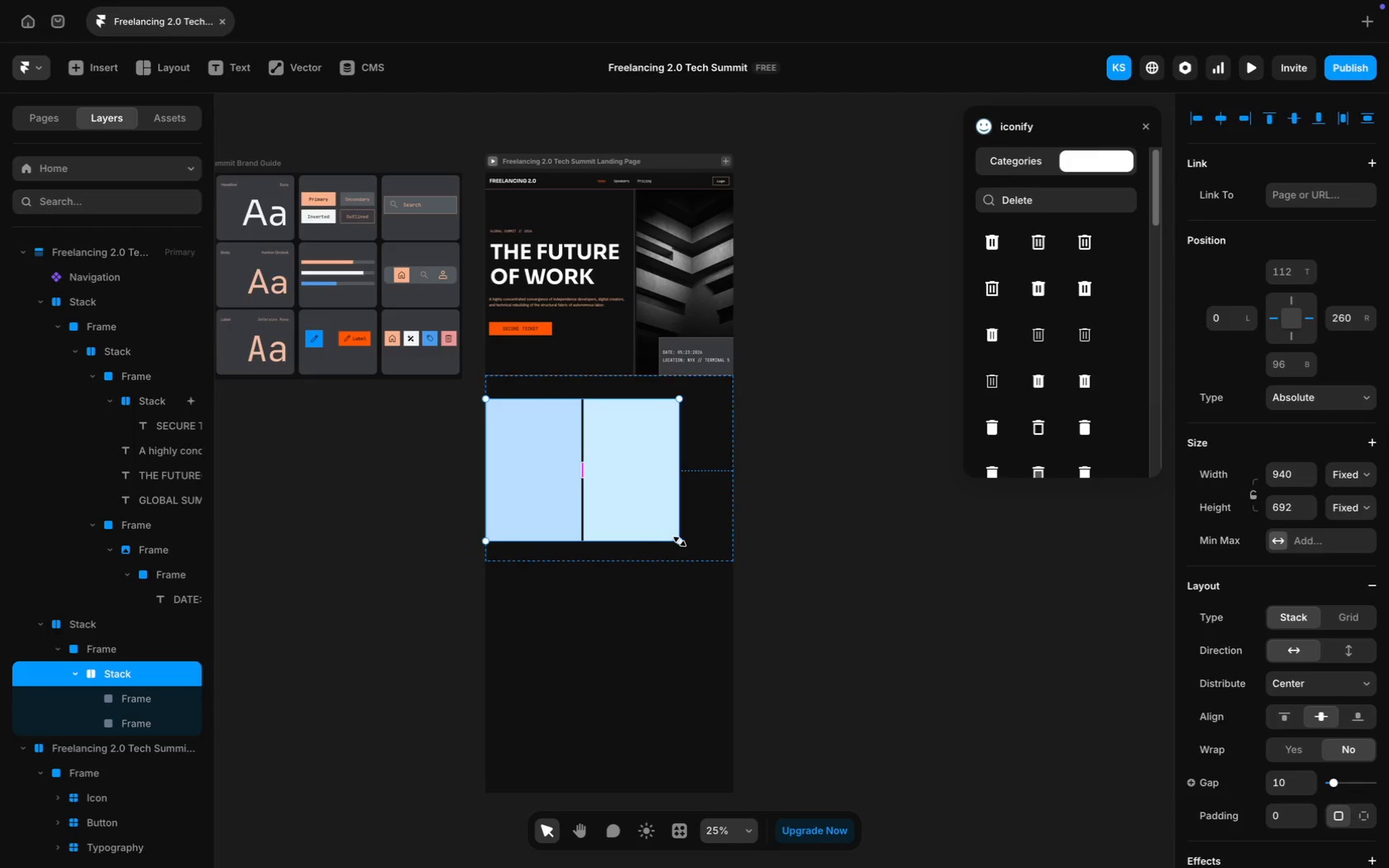 
key(Meta+Z)
 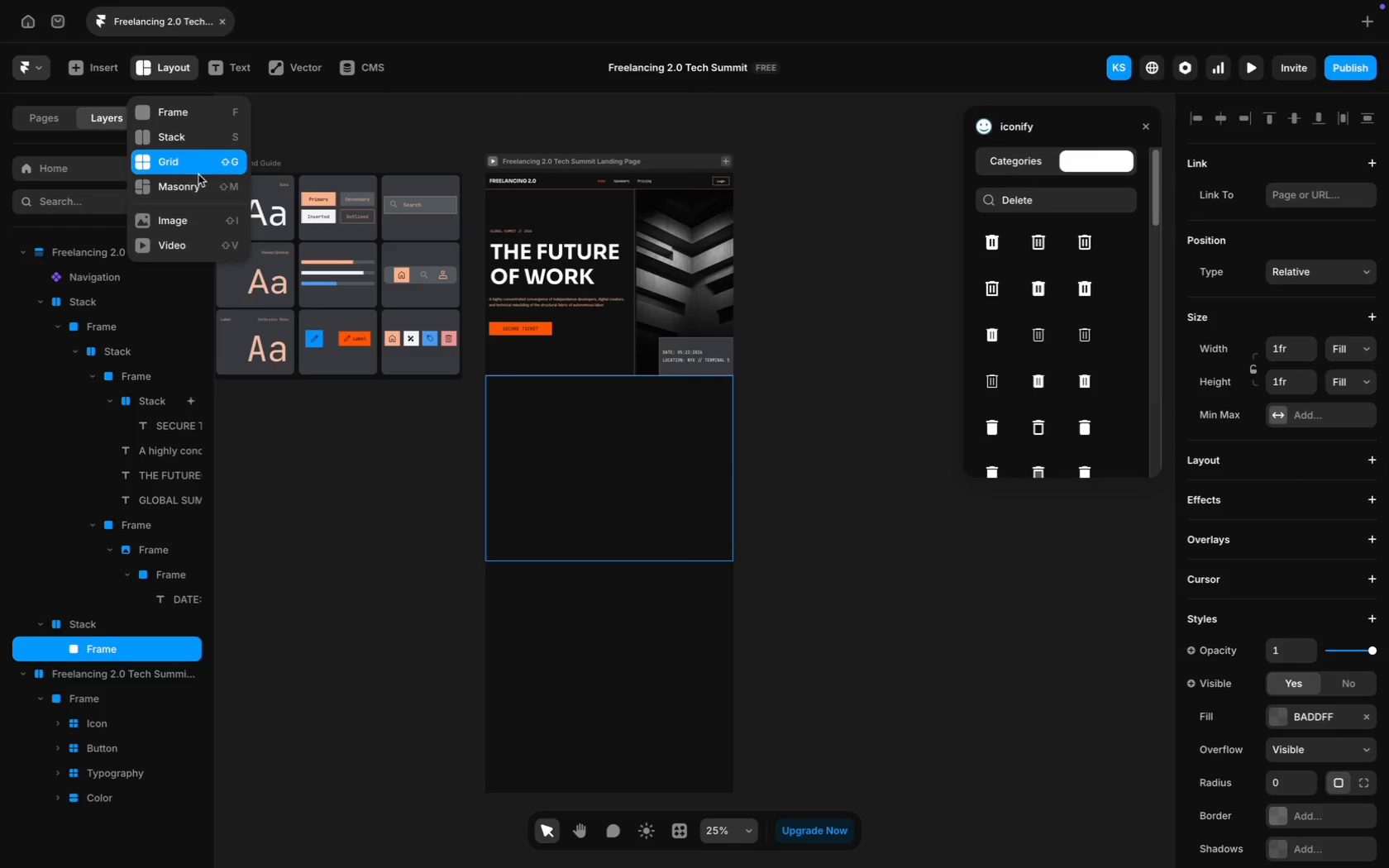 
left_click([199, 169])
 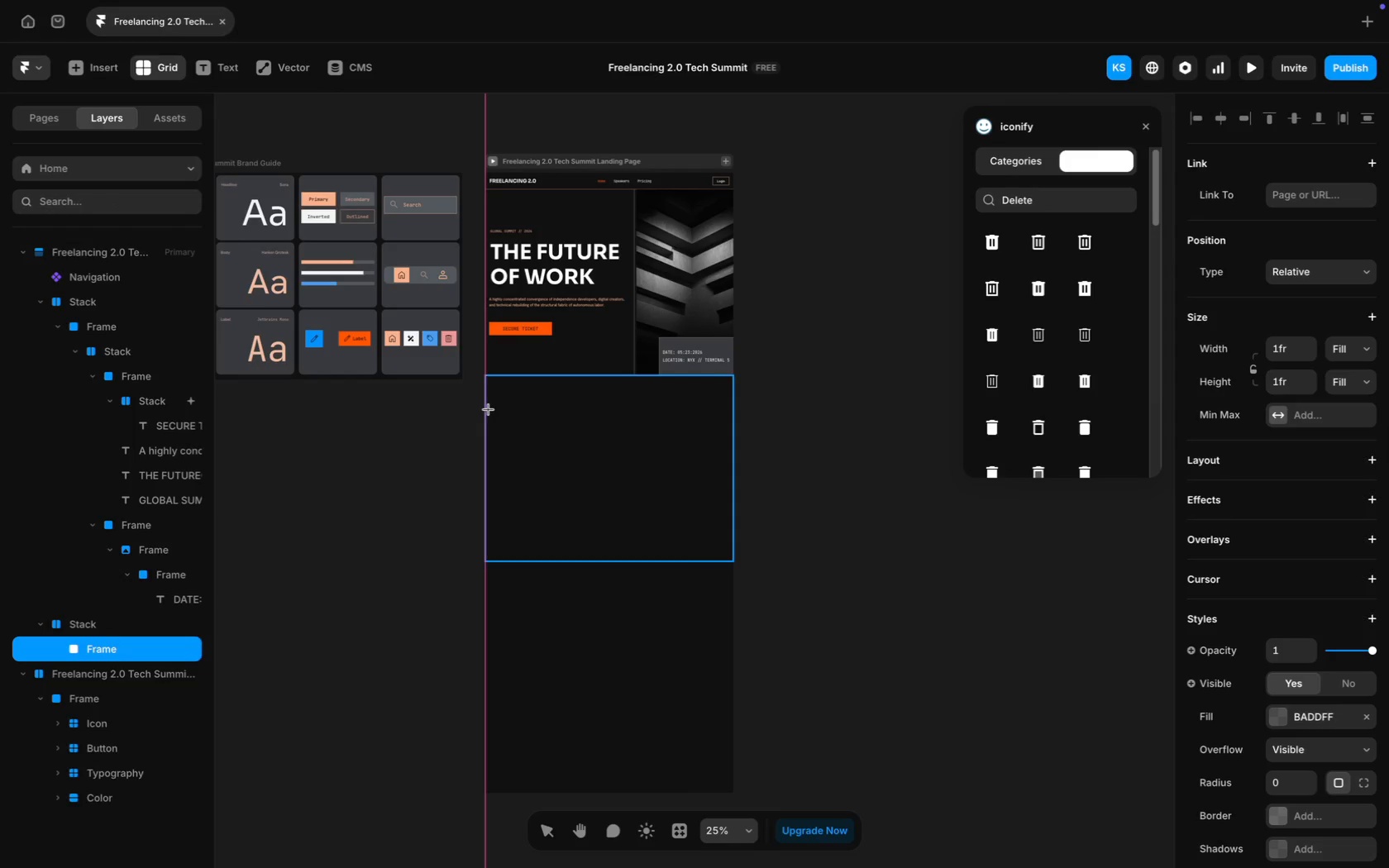 
left_click_drag(start_coordinate=[488, 411], to_coordinate=[731, 560])
 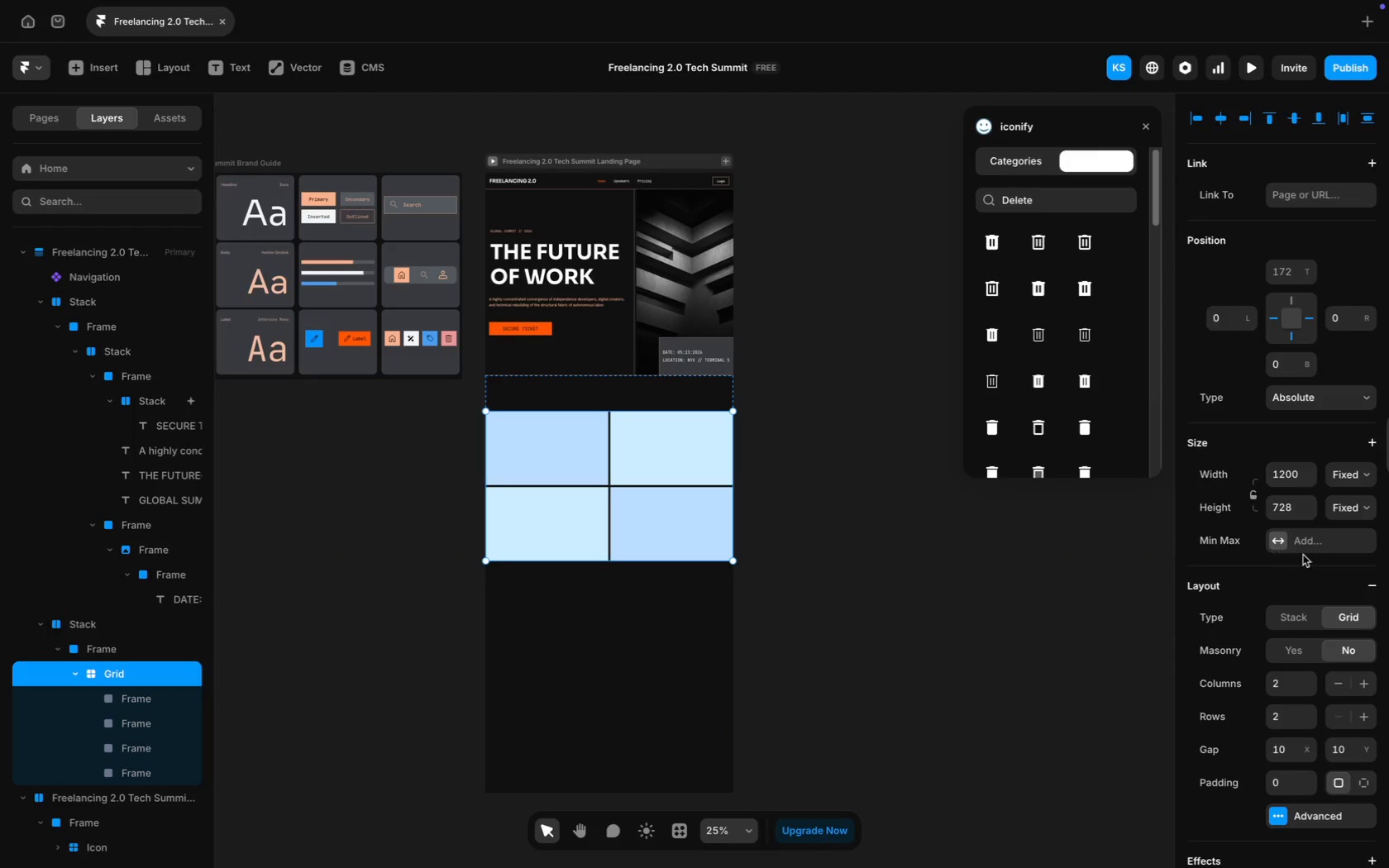 
left_click([1278, 621])
 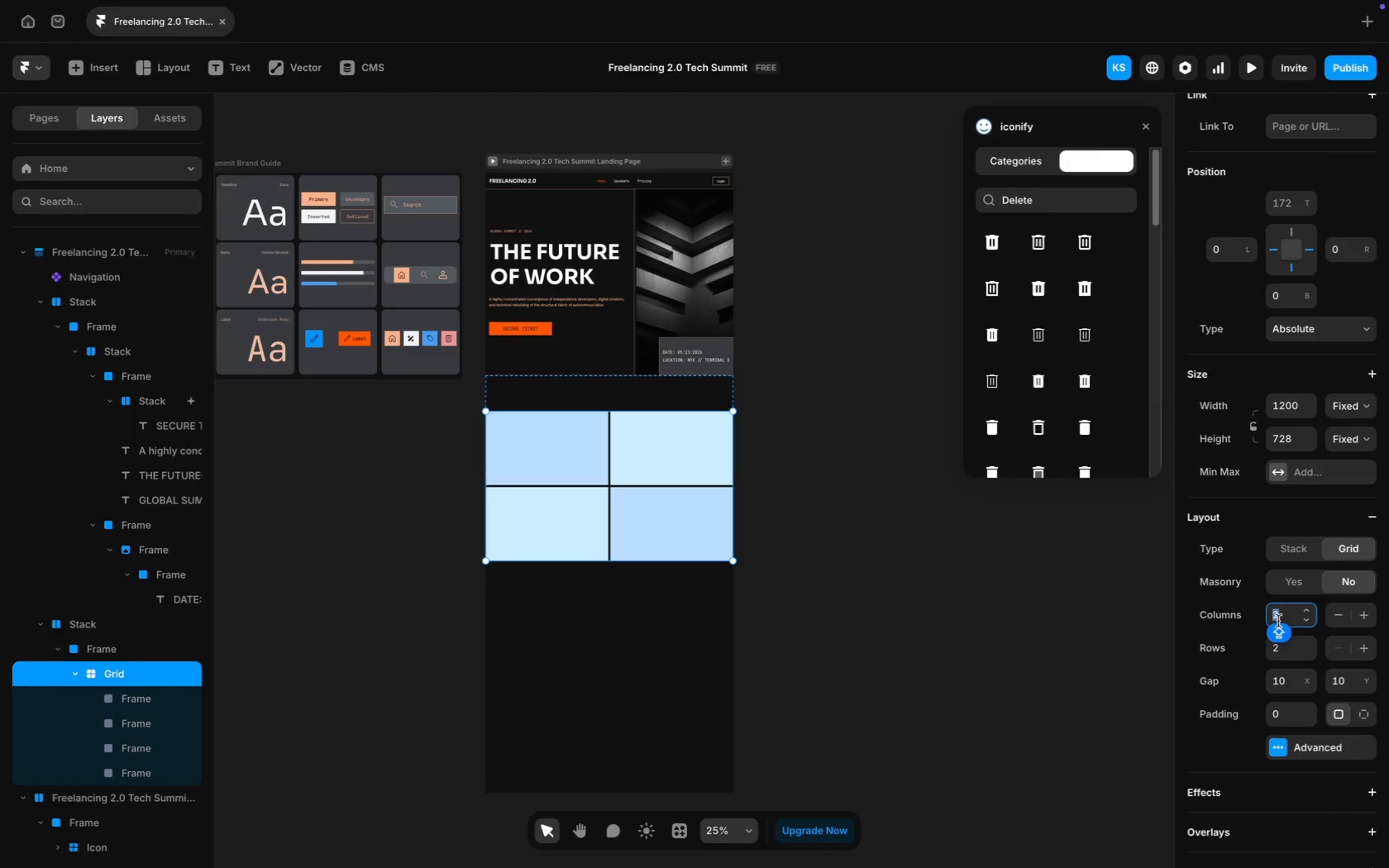 
scroll: coordinate [1302, 651], scroll_direction: down, amount: 11.0
 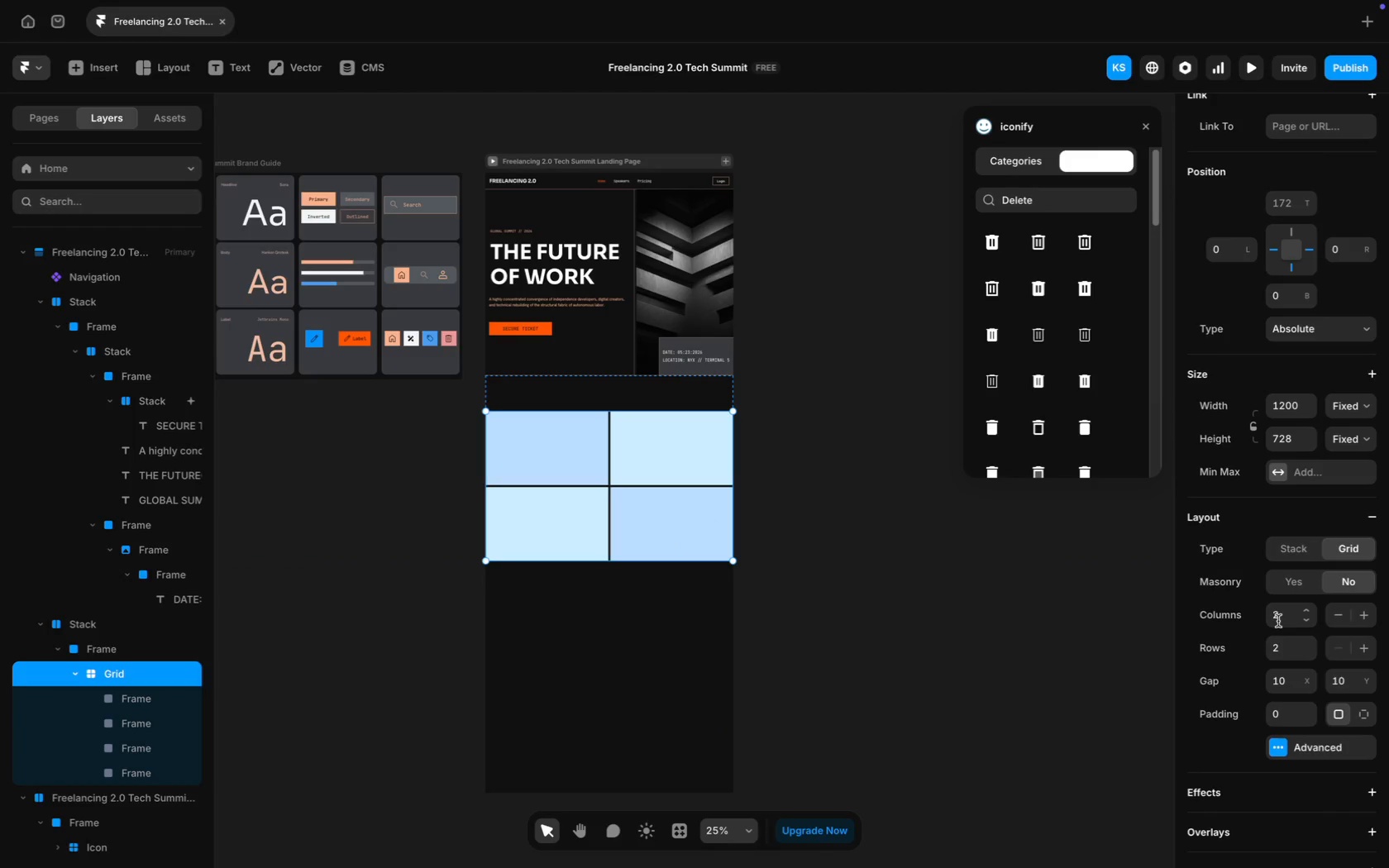 
key(3)
 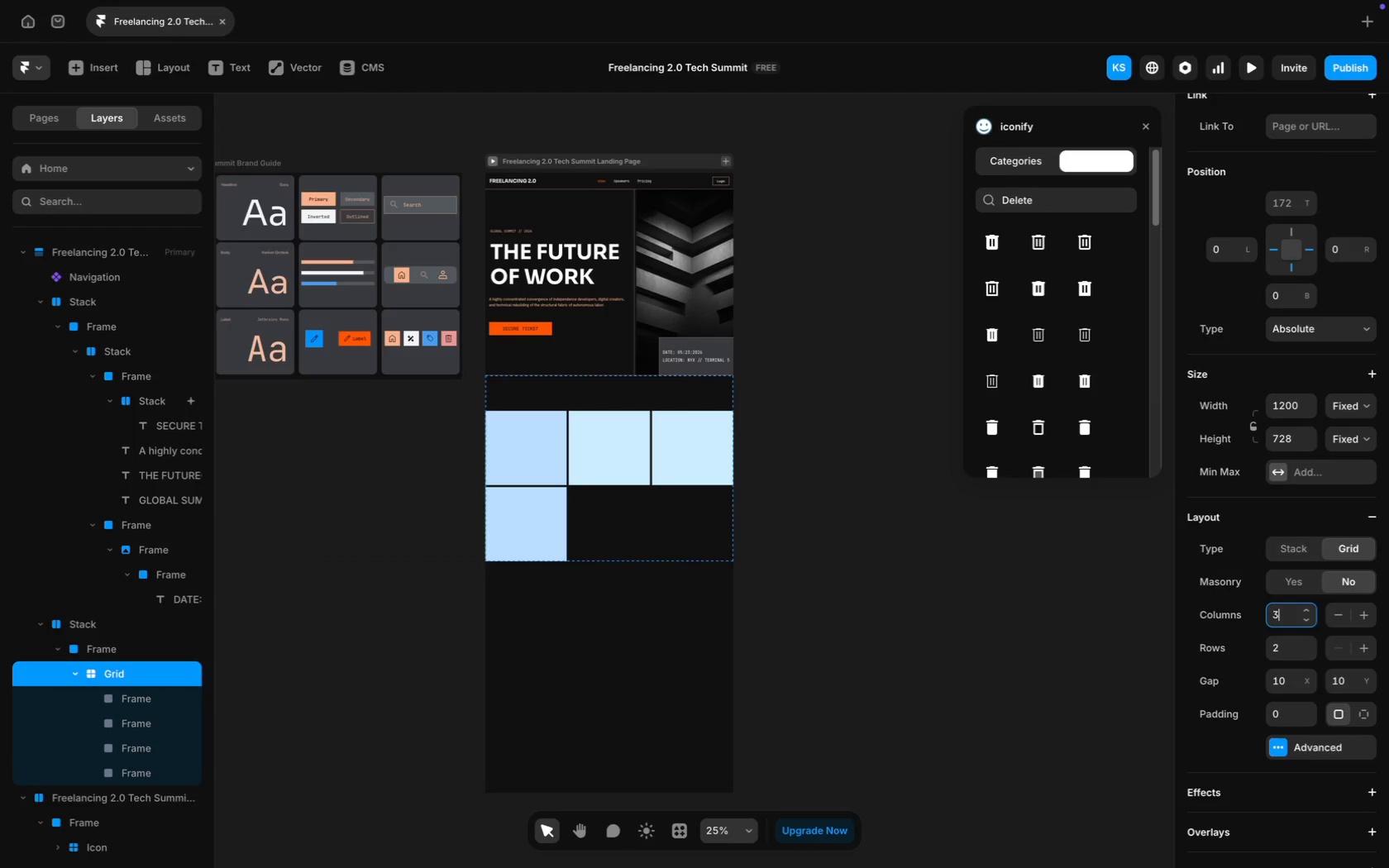 
key(Enter)
 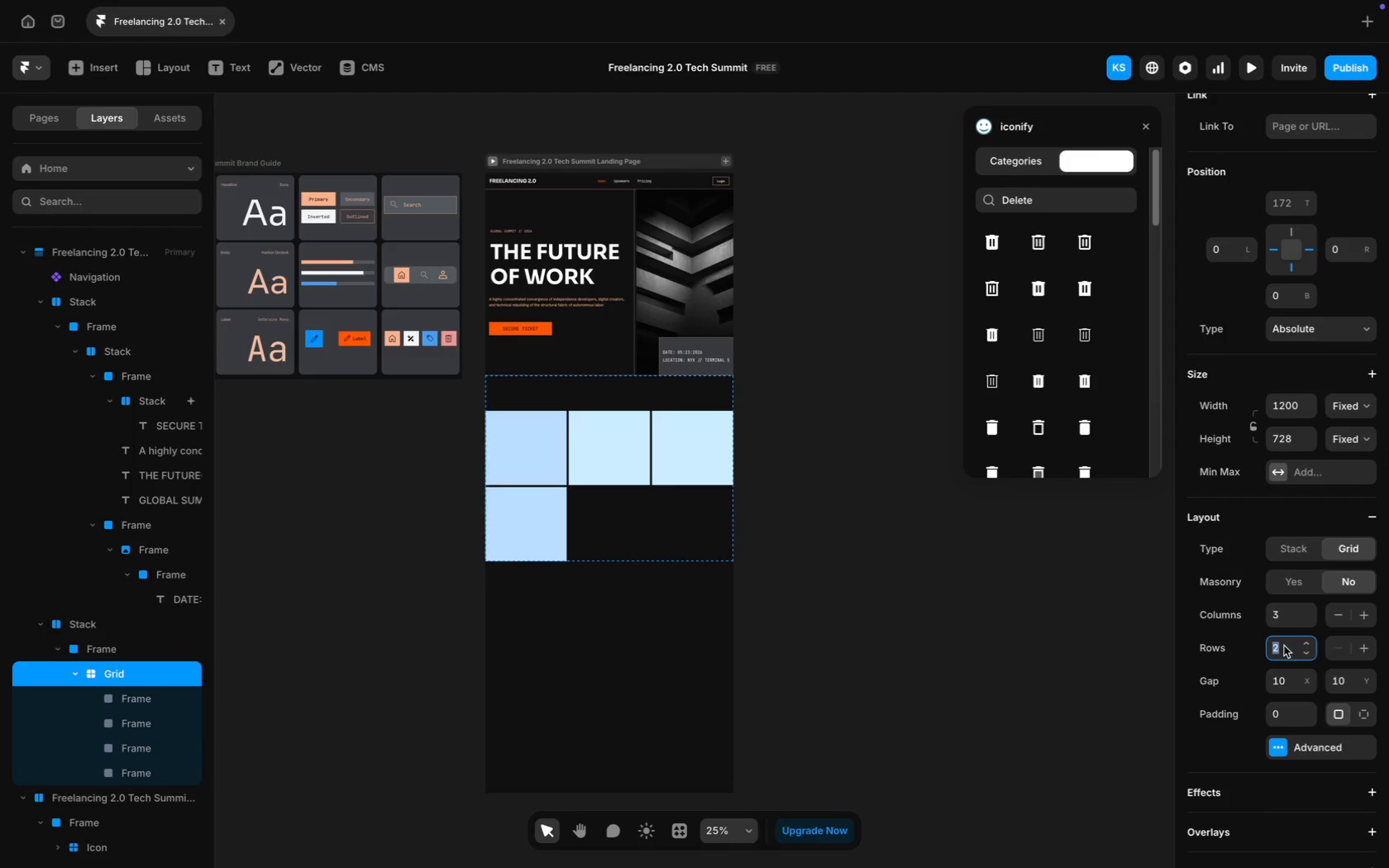 
key(Backspace)
 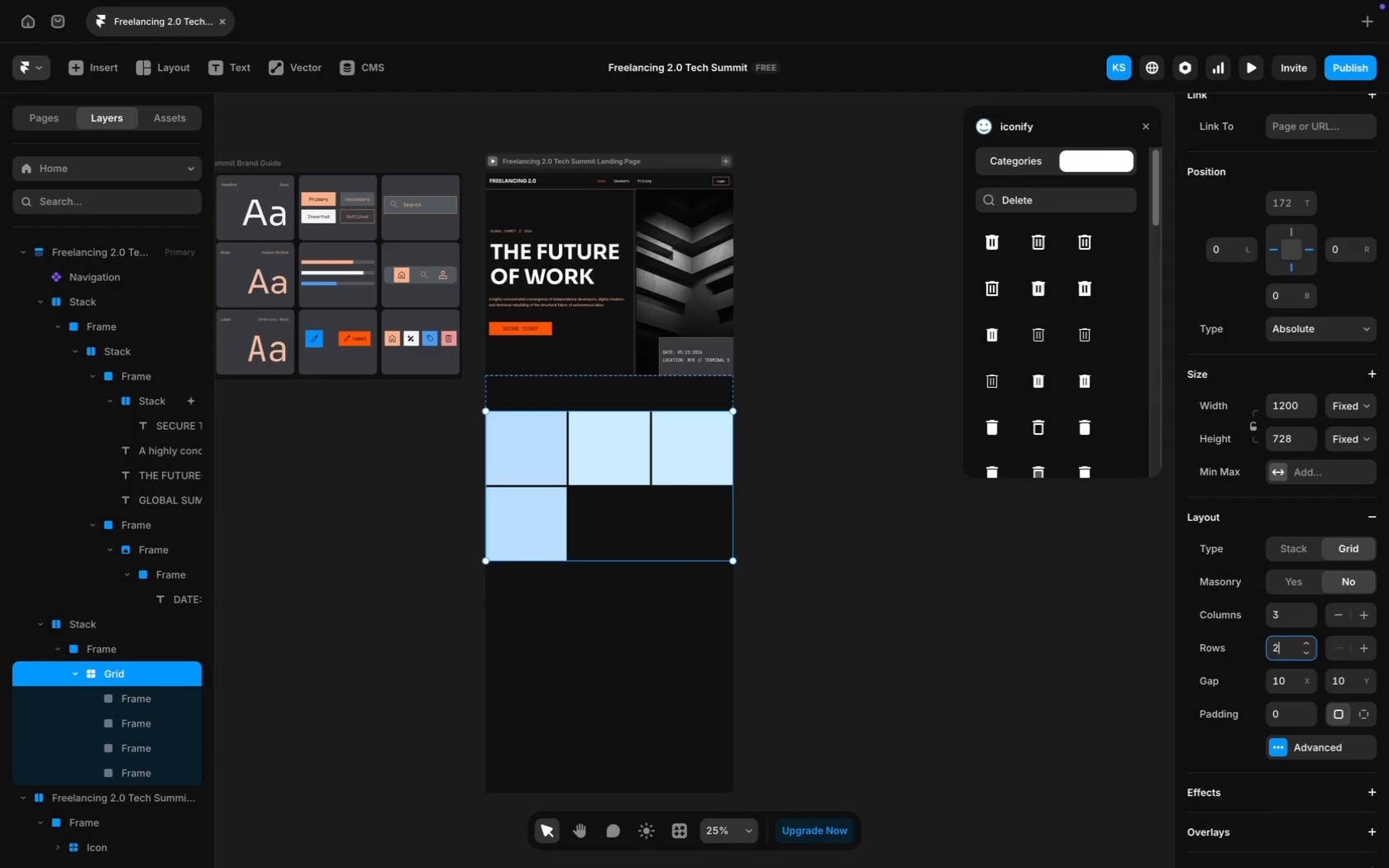 
key(1)
 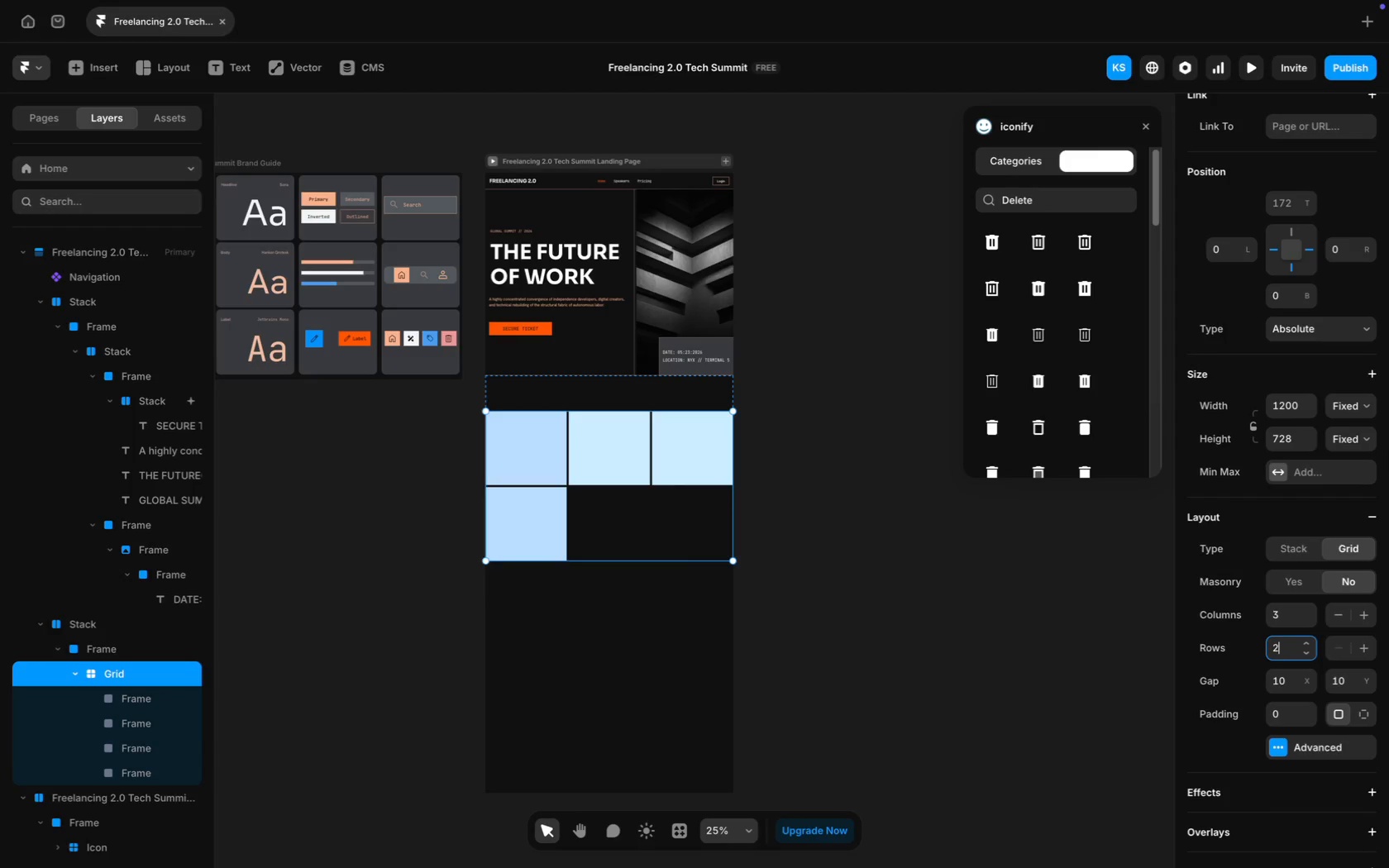 
key(Enter)
 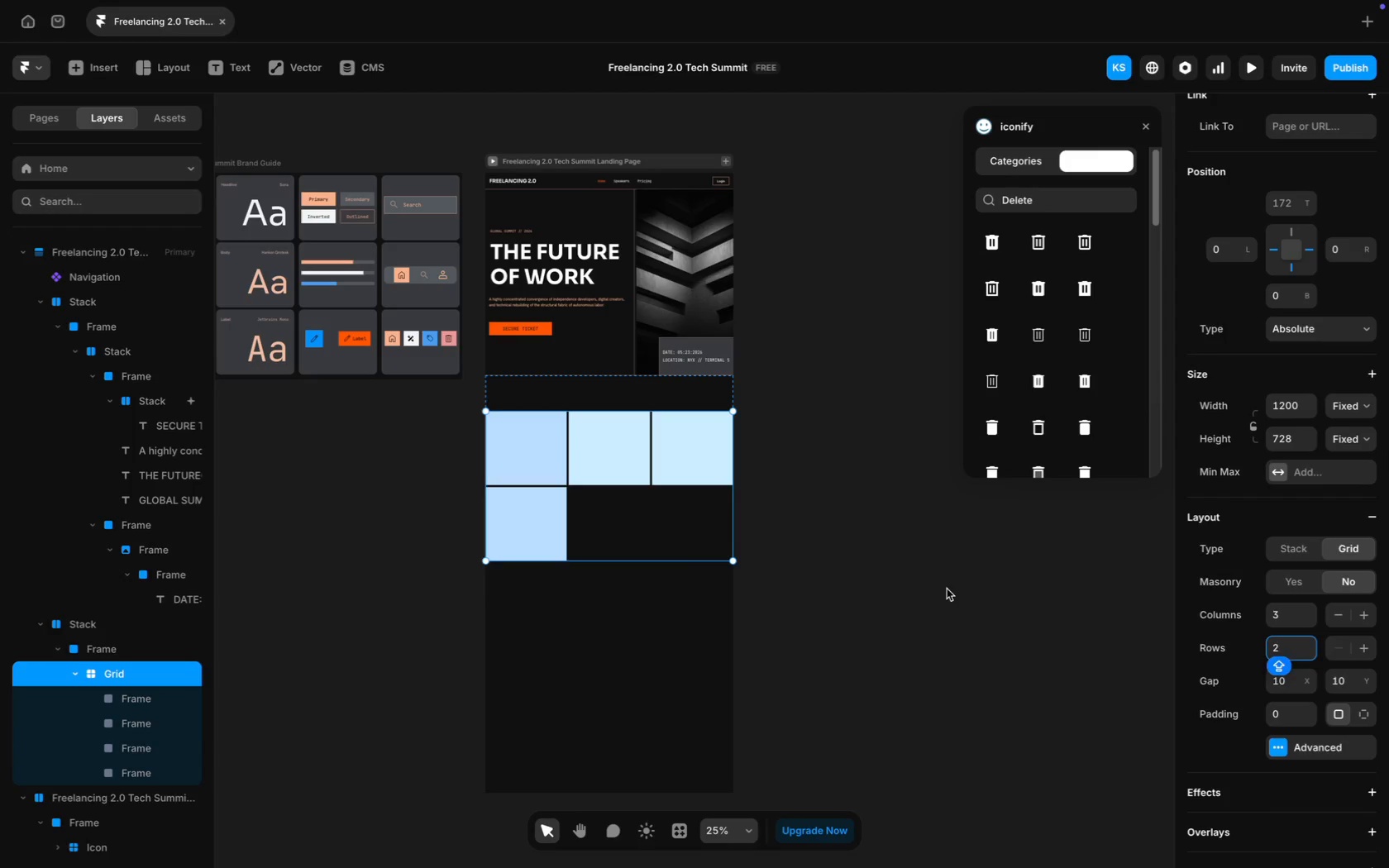 
key(Enter)
 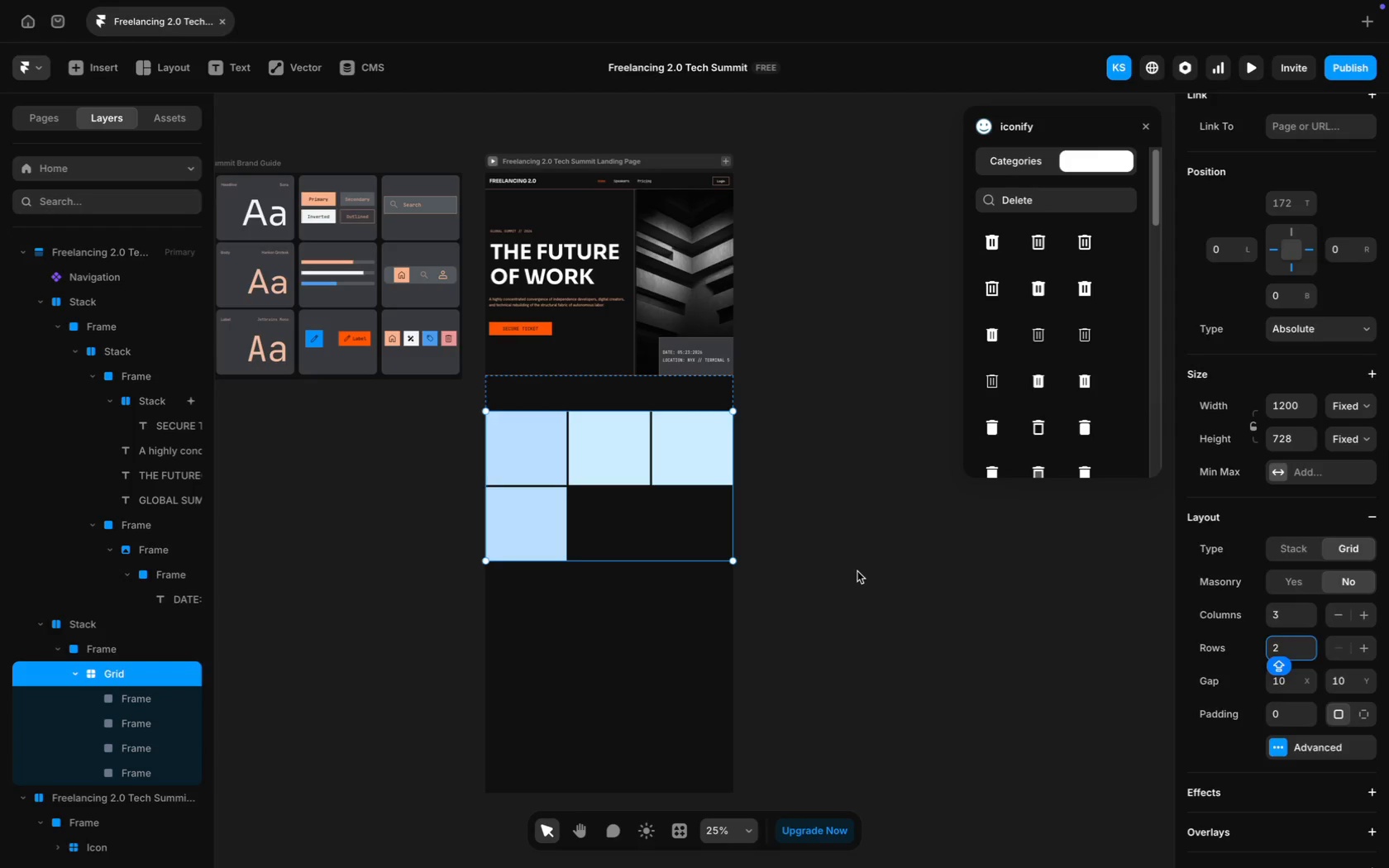 
left_click([859, 572])
 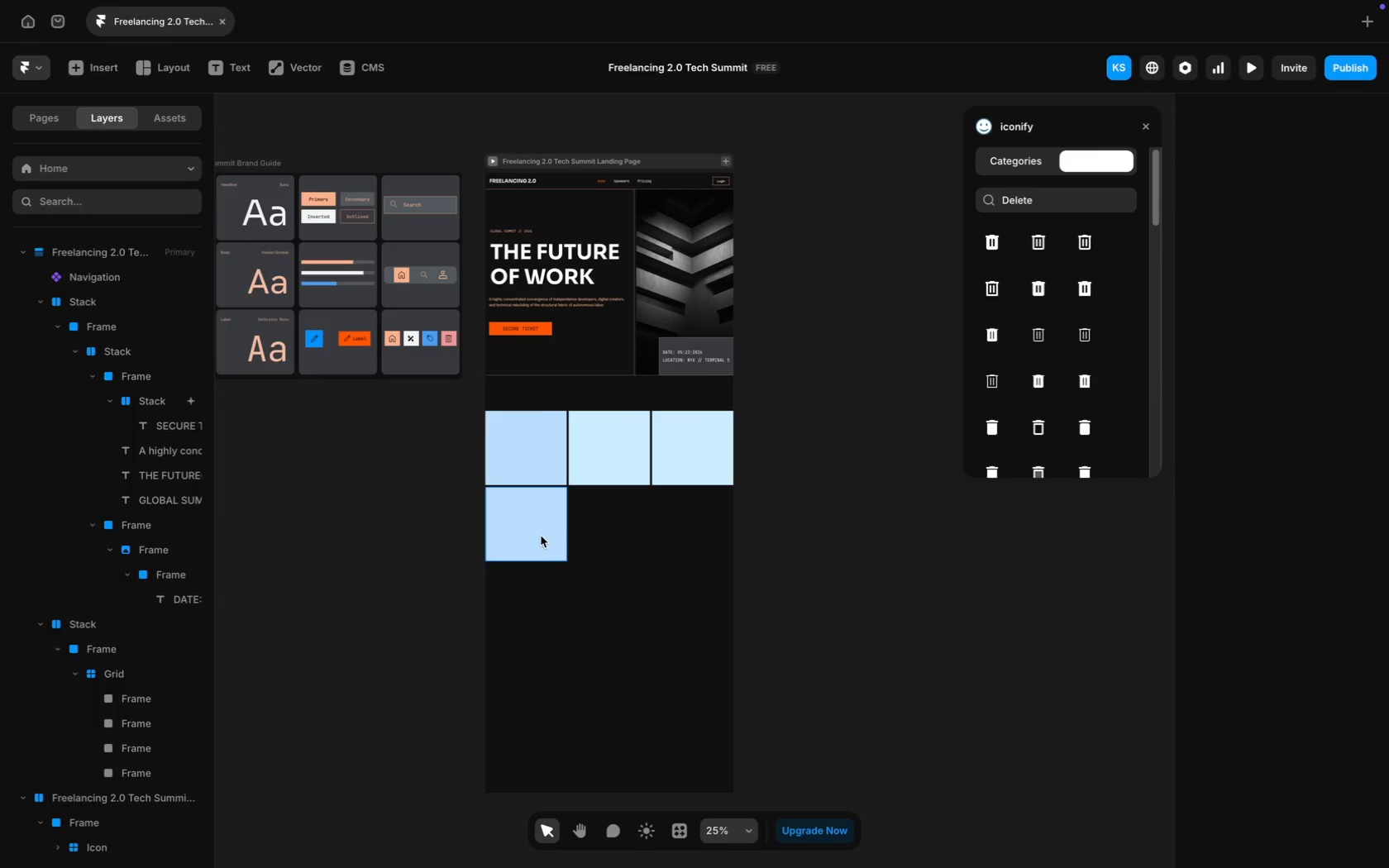 
left_click([534, 529])
 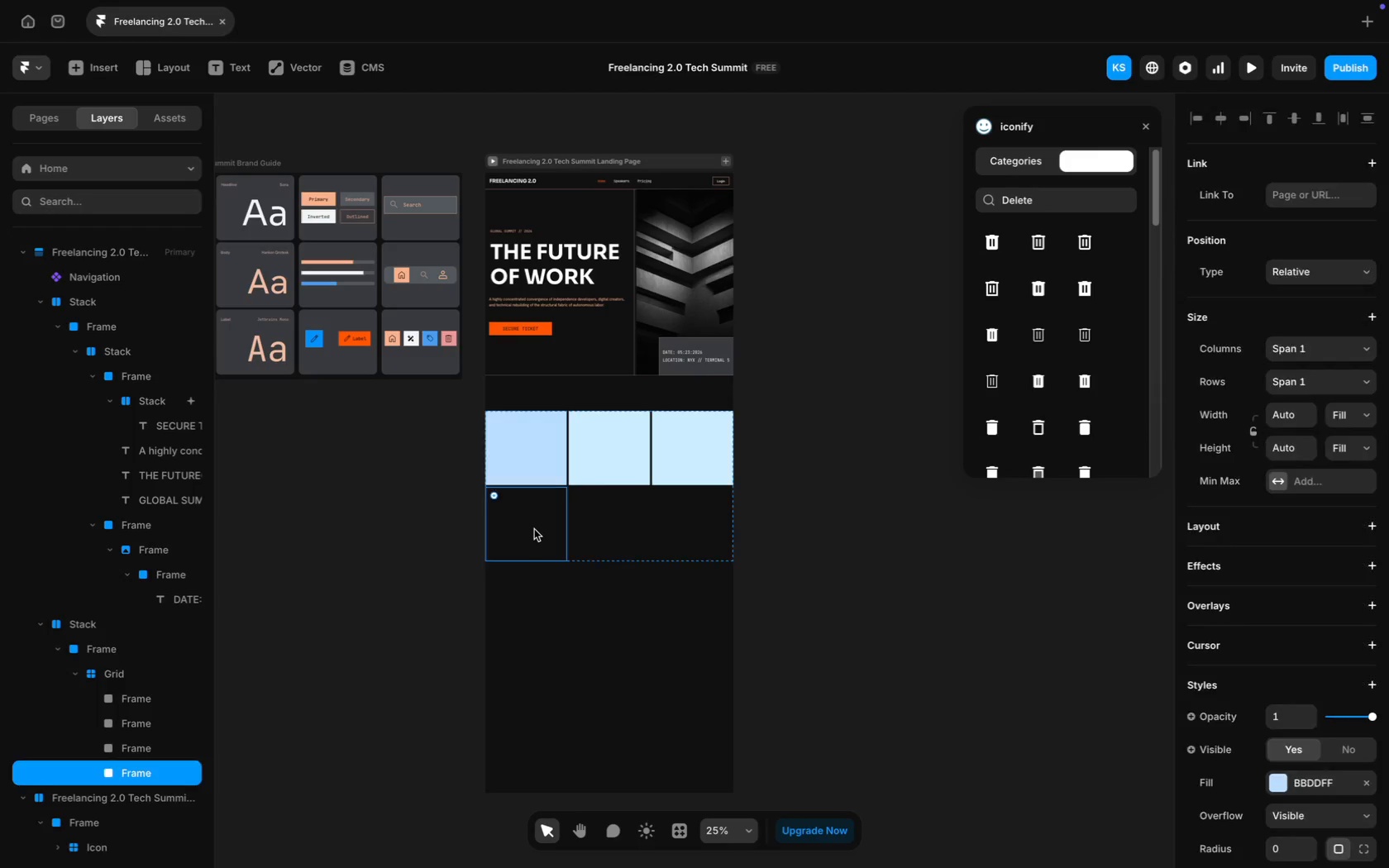 
key(Backspace)
 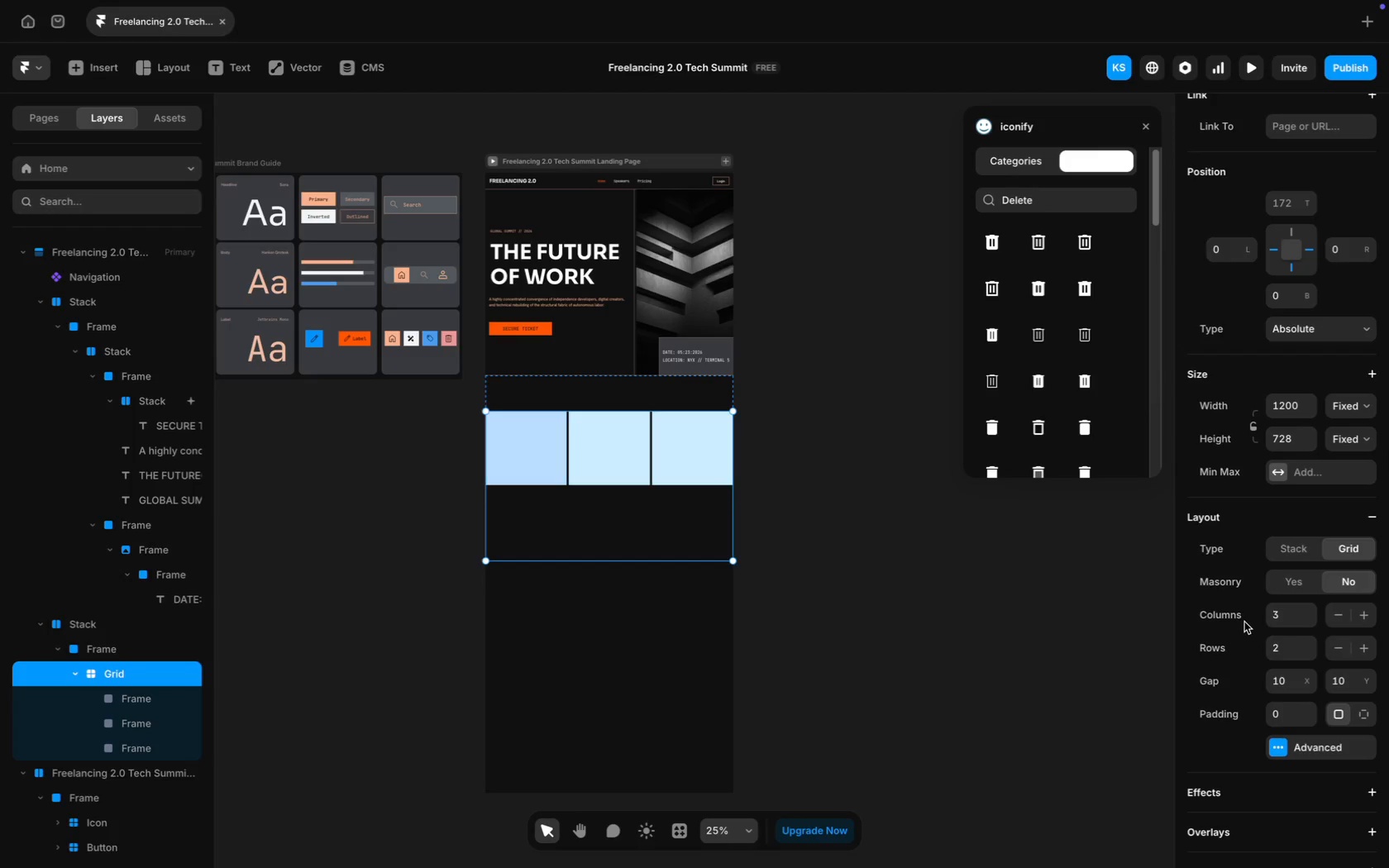 
key(Backspace)
 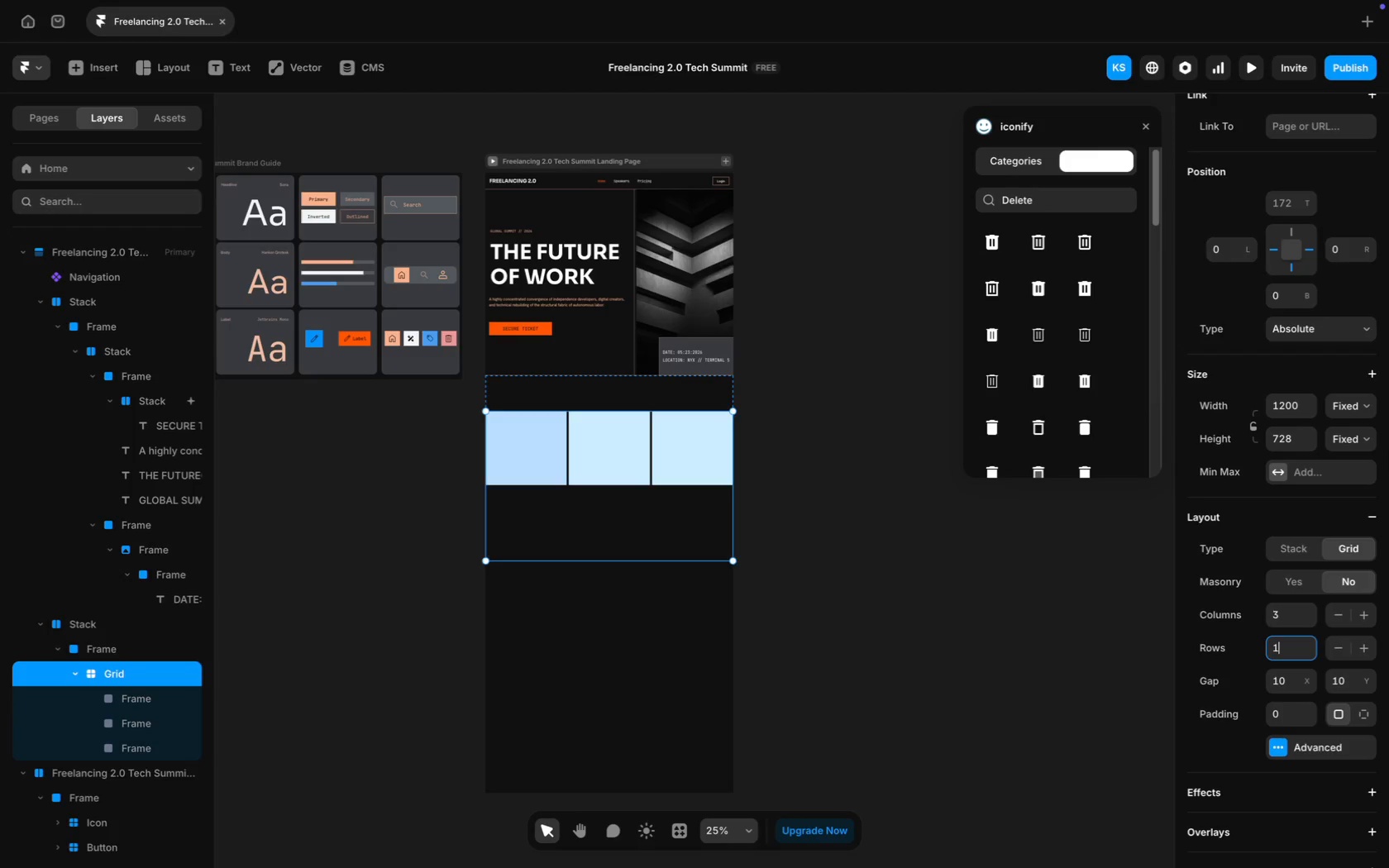 
key(1)
 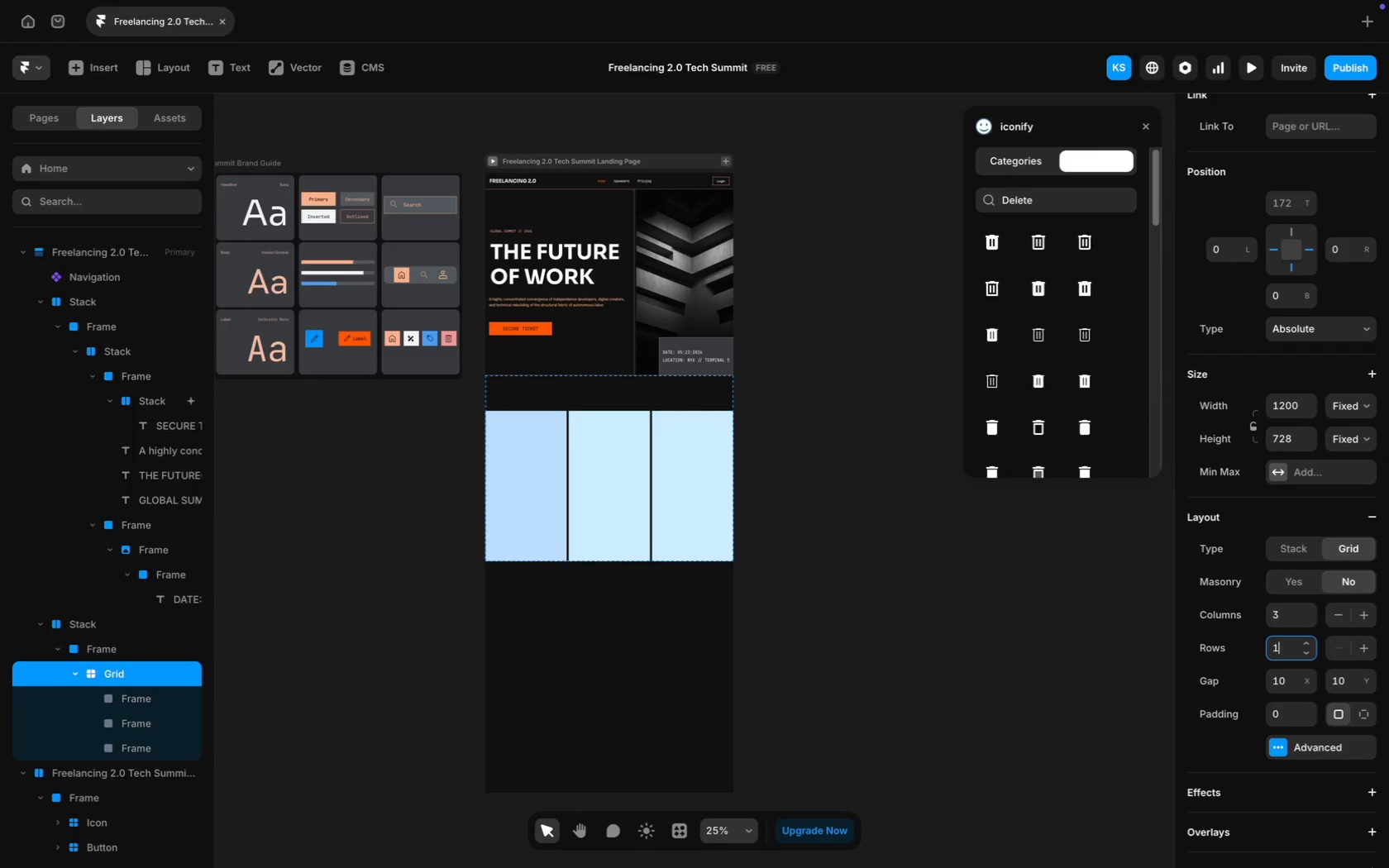 
key(Enter)
 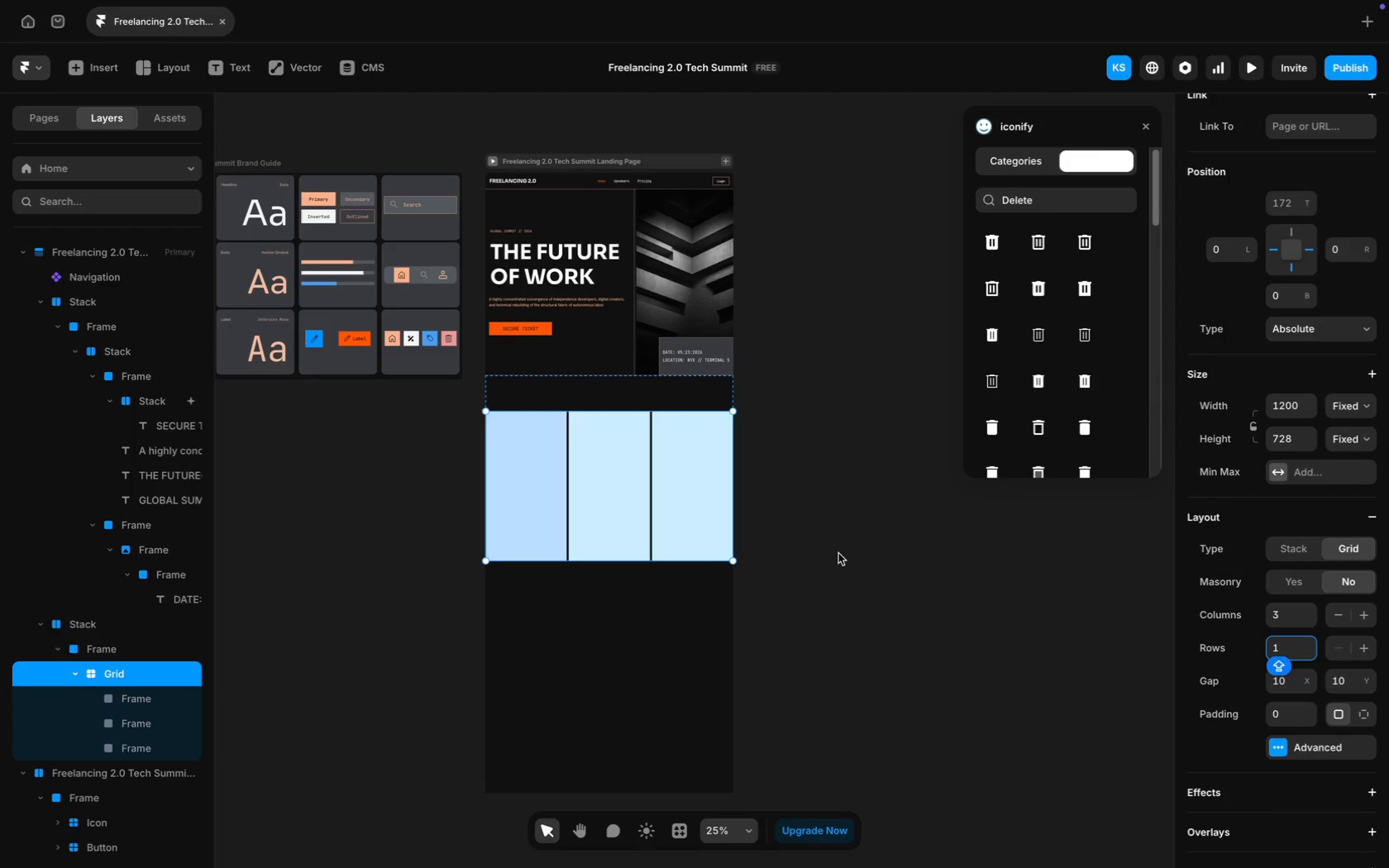 
wait(10.32)
 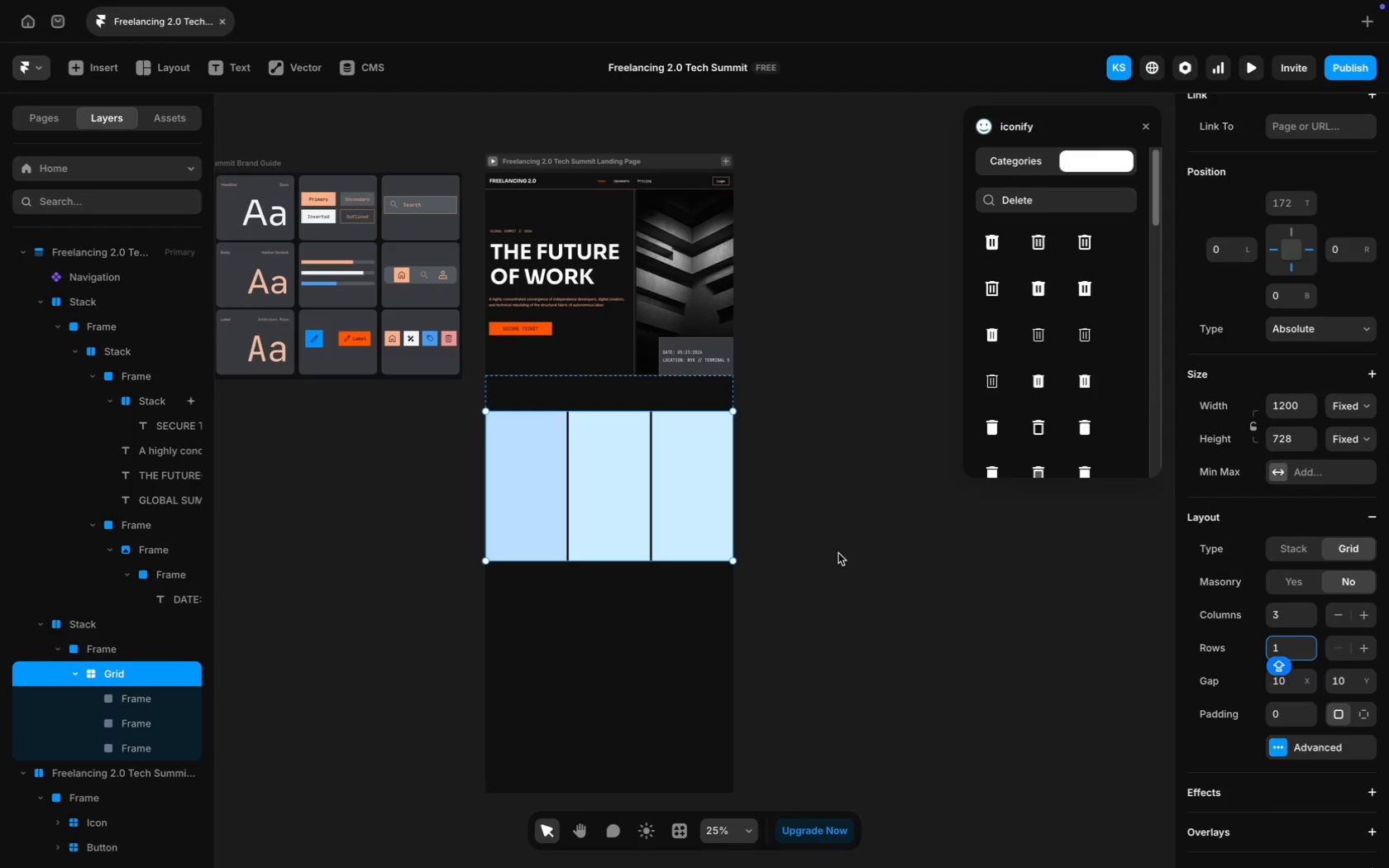 
scroll: coordinate [1301, 678], scroll_direction: down, amount: 56.0
 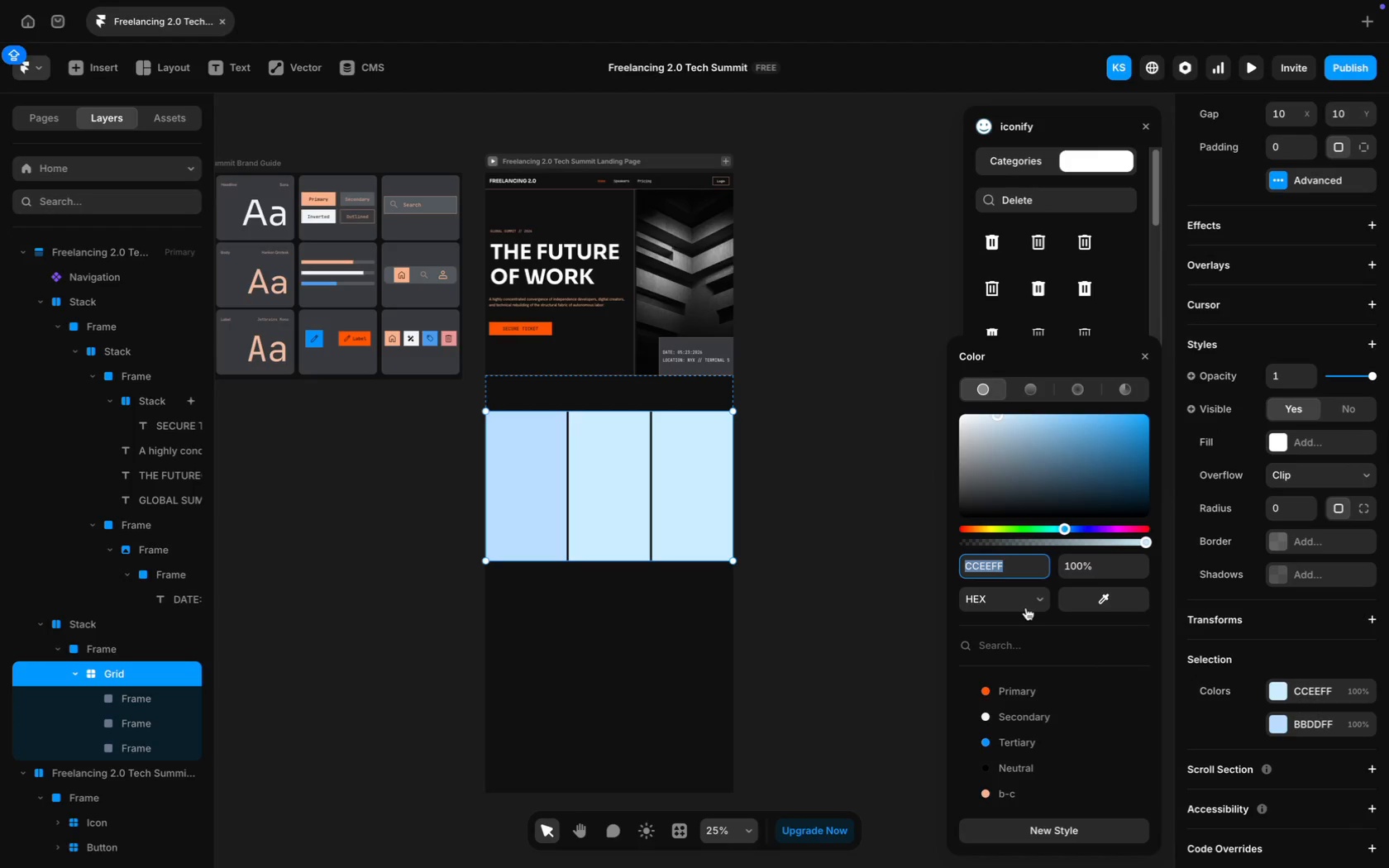 
wait(7.51)
 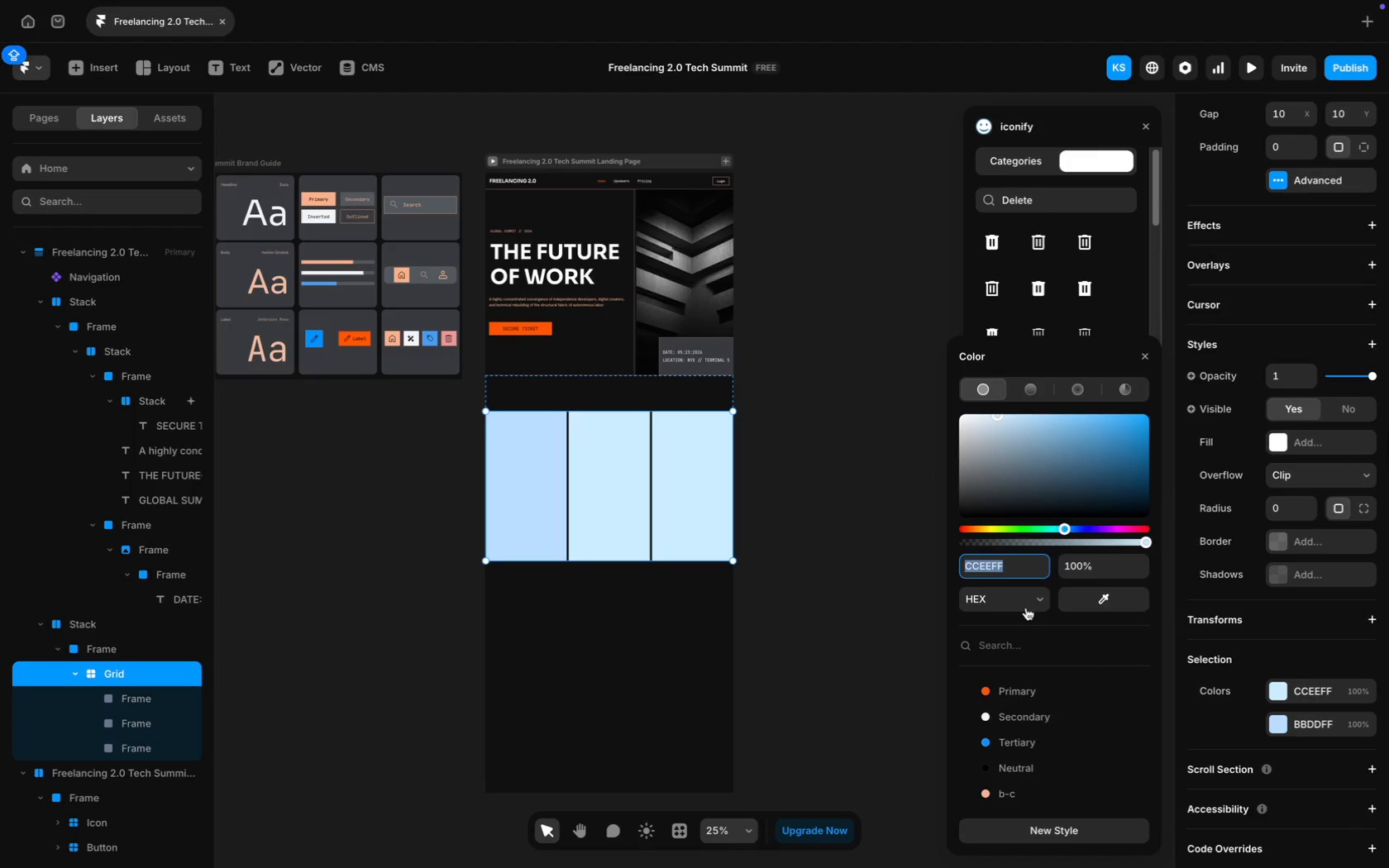 
left_click_drag(start_coordinate=[1148, 543], to_coordinate=[927, 541])
 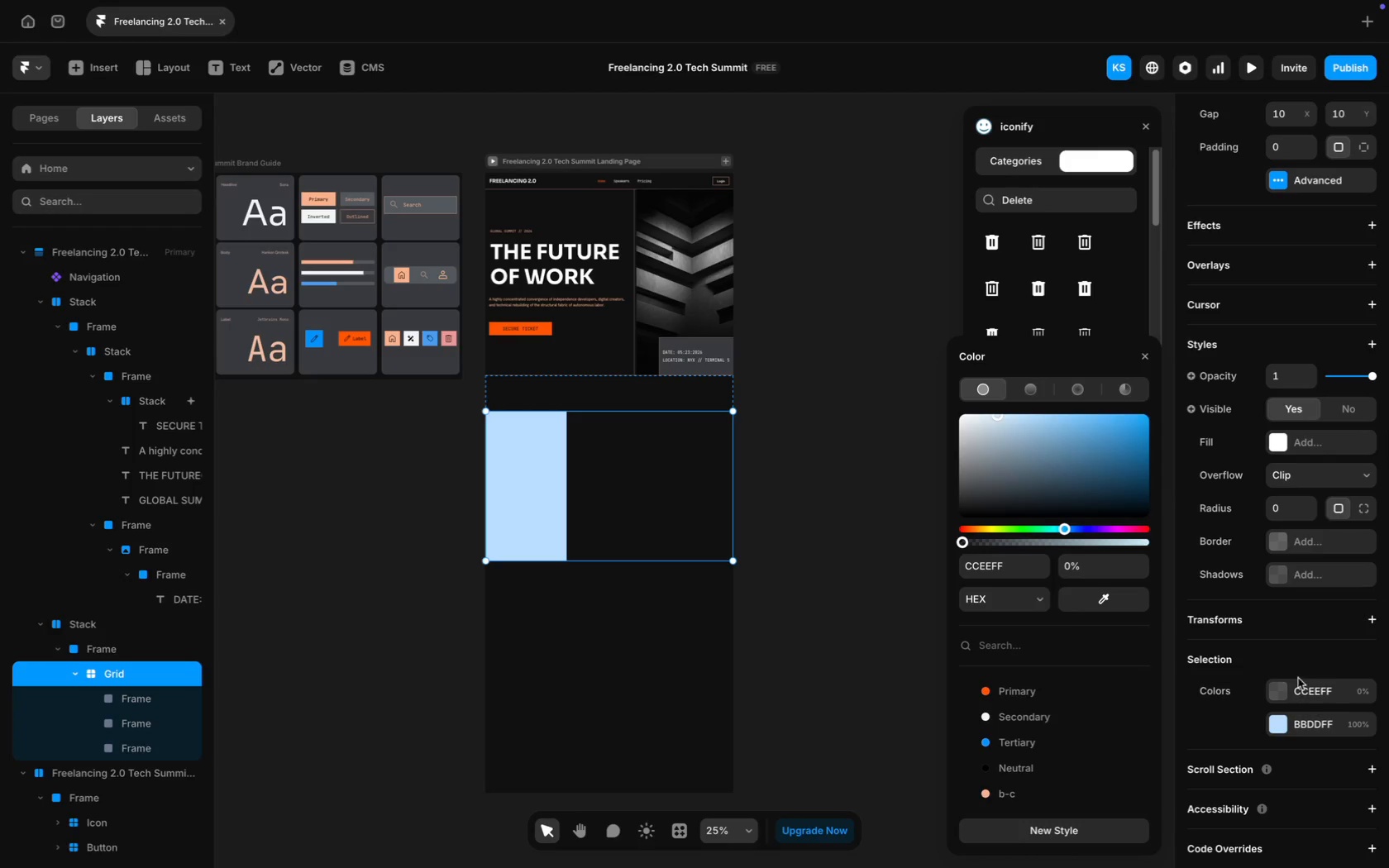 
left_click([1306, 733])
 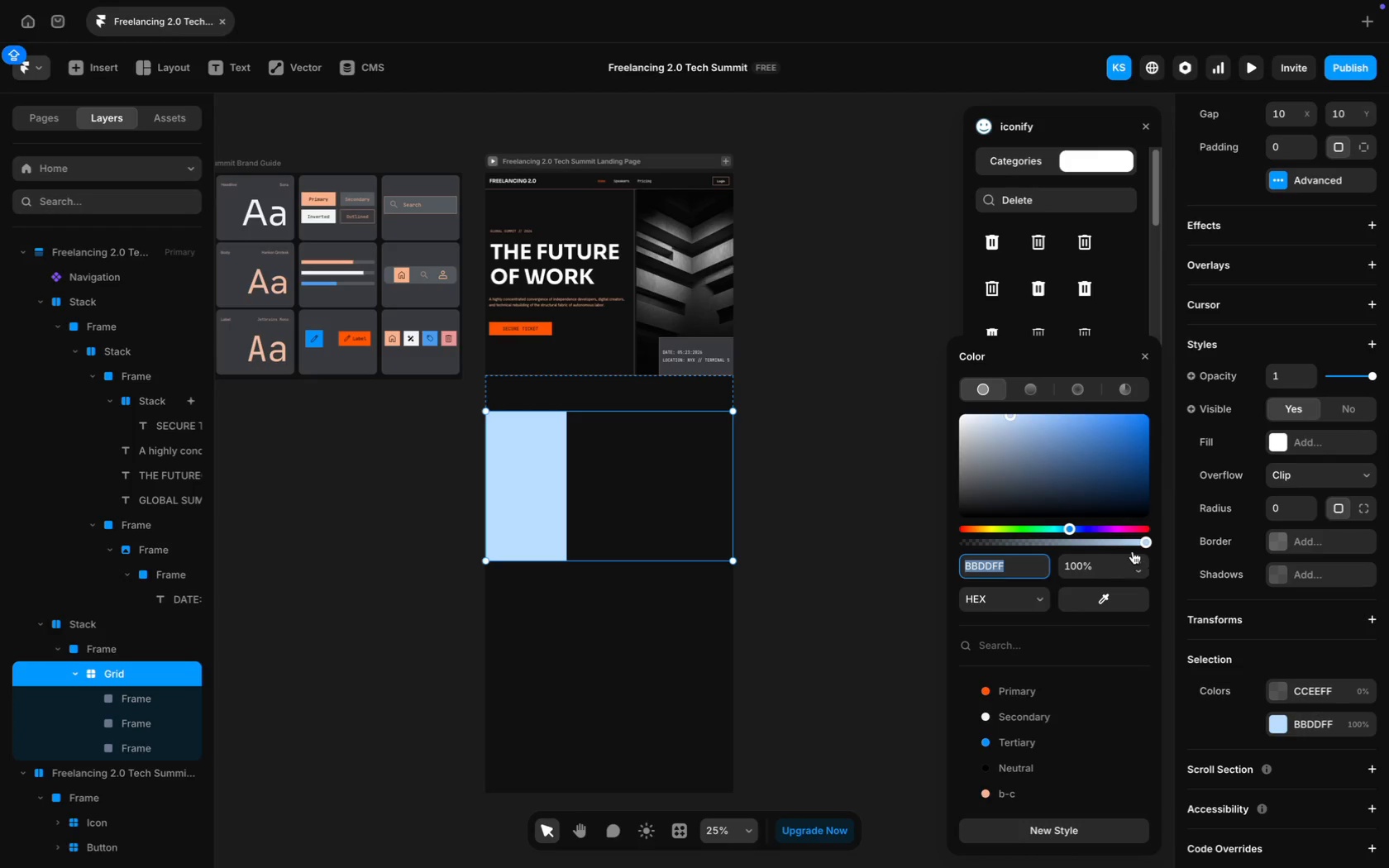 
left_click_drag(start_coordinate=[1143, 541], to_coordinate=[928, 543])
 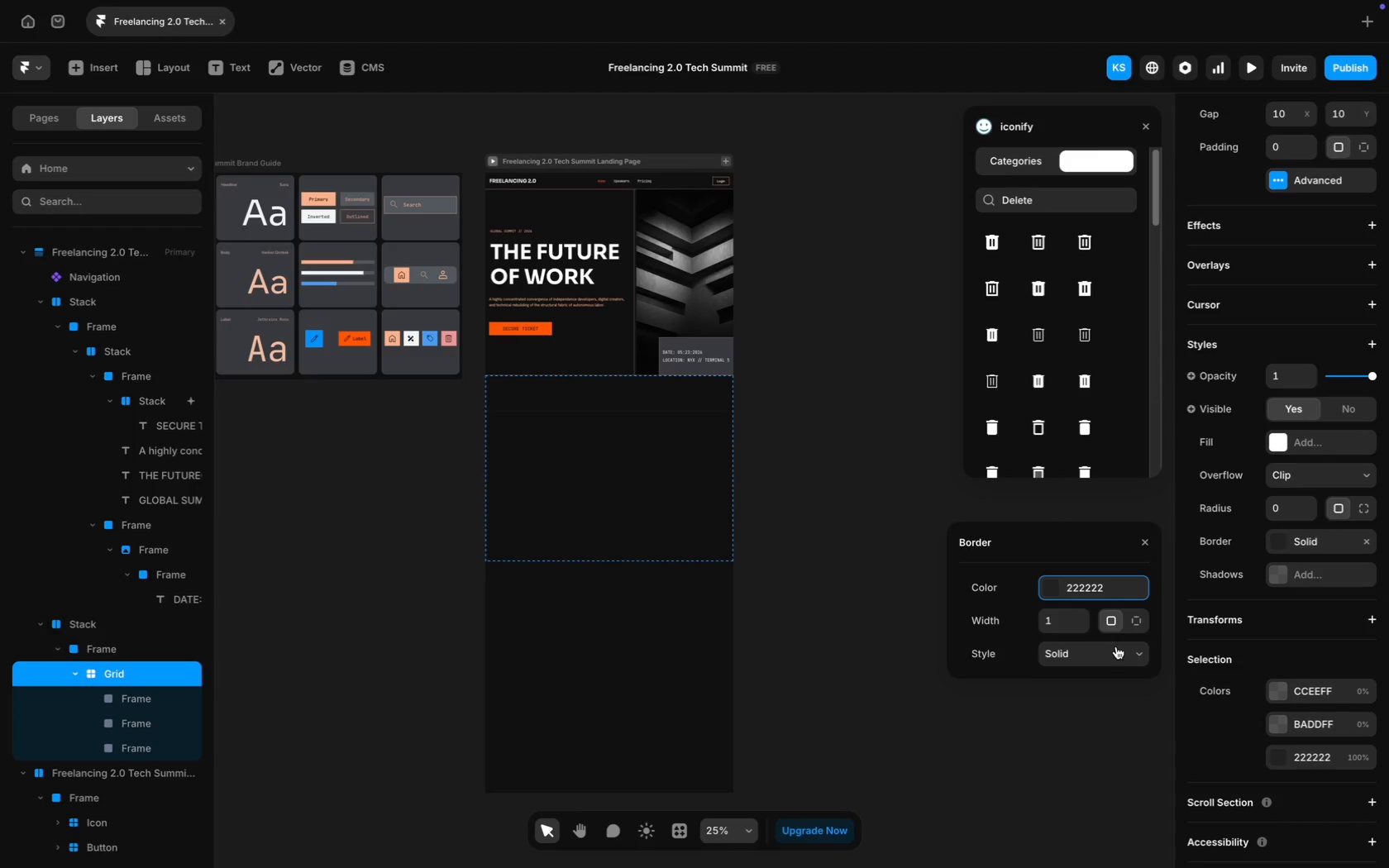 
mouse_move([1077, 659])
 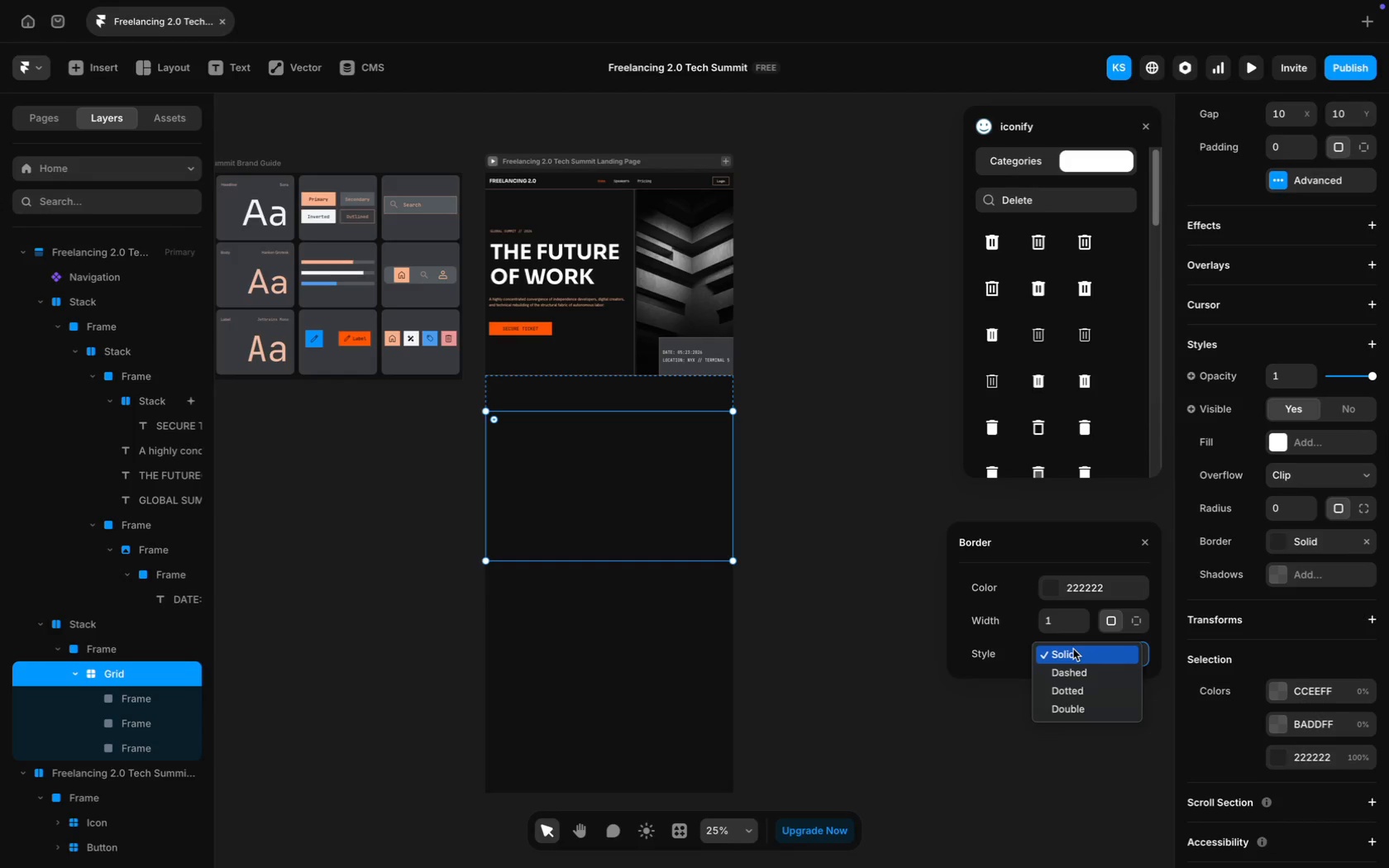 
left_click([1073, 649])
 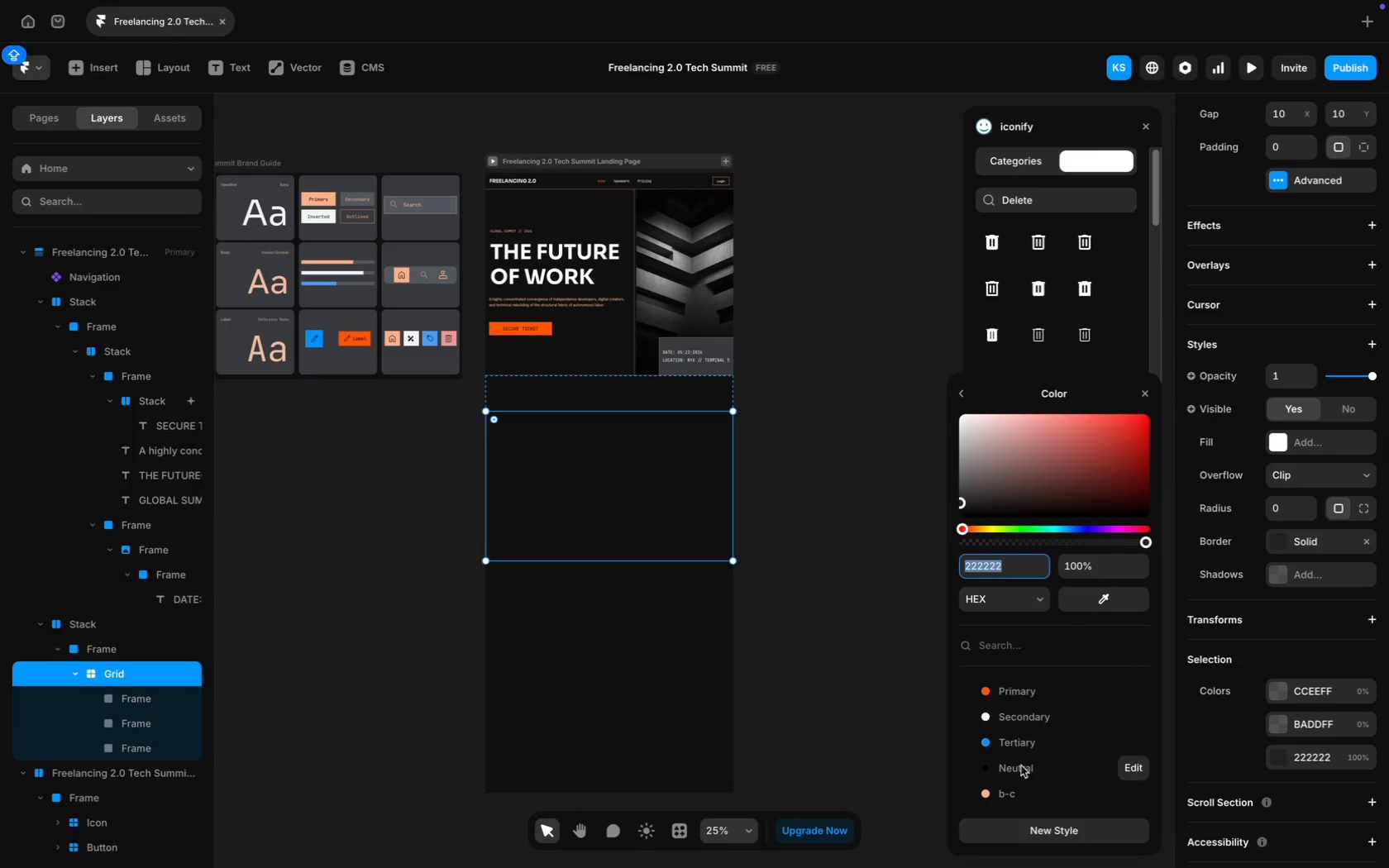 
left_click([1051, 789])
 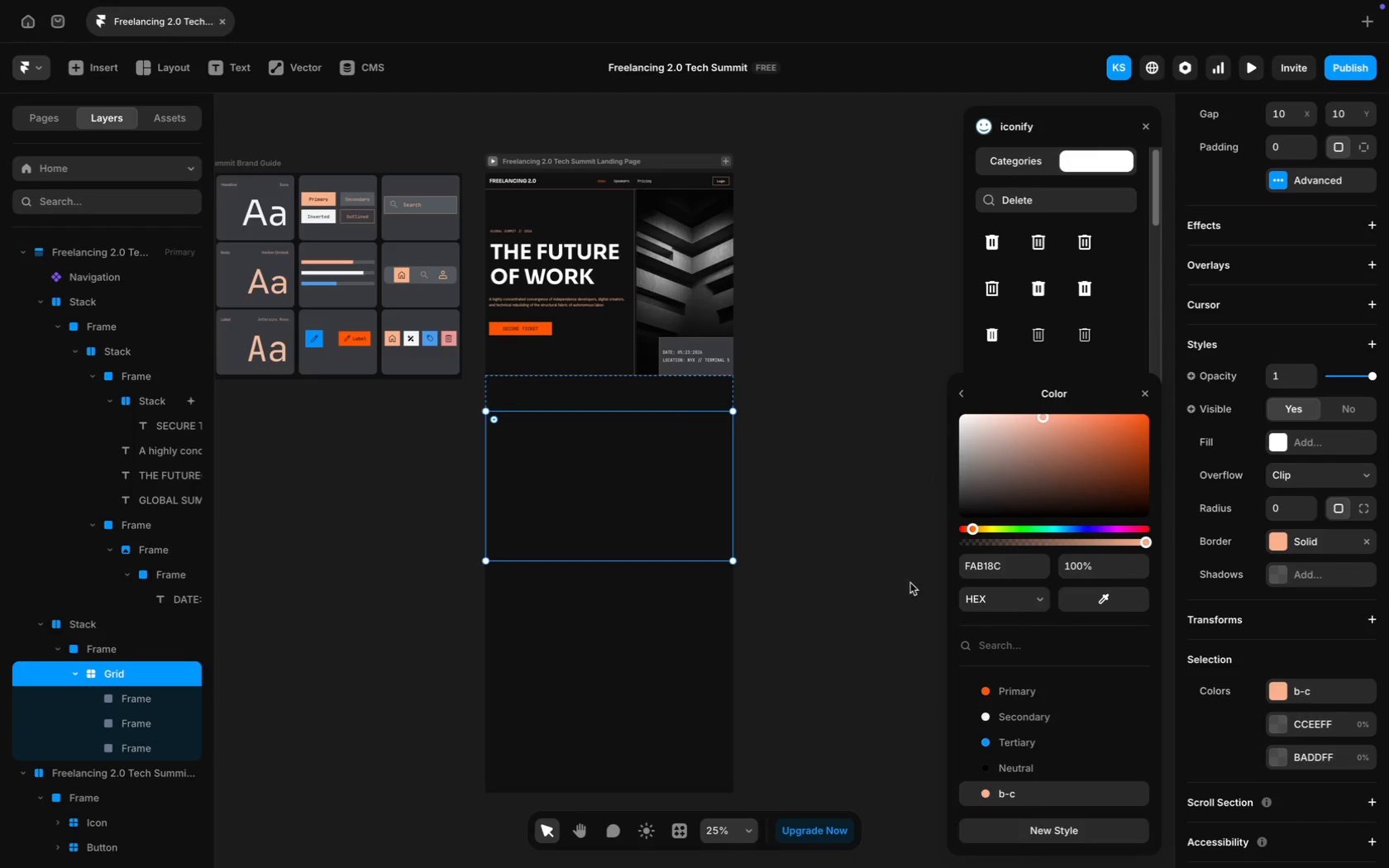 
wait(5.39)
 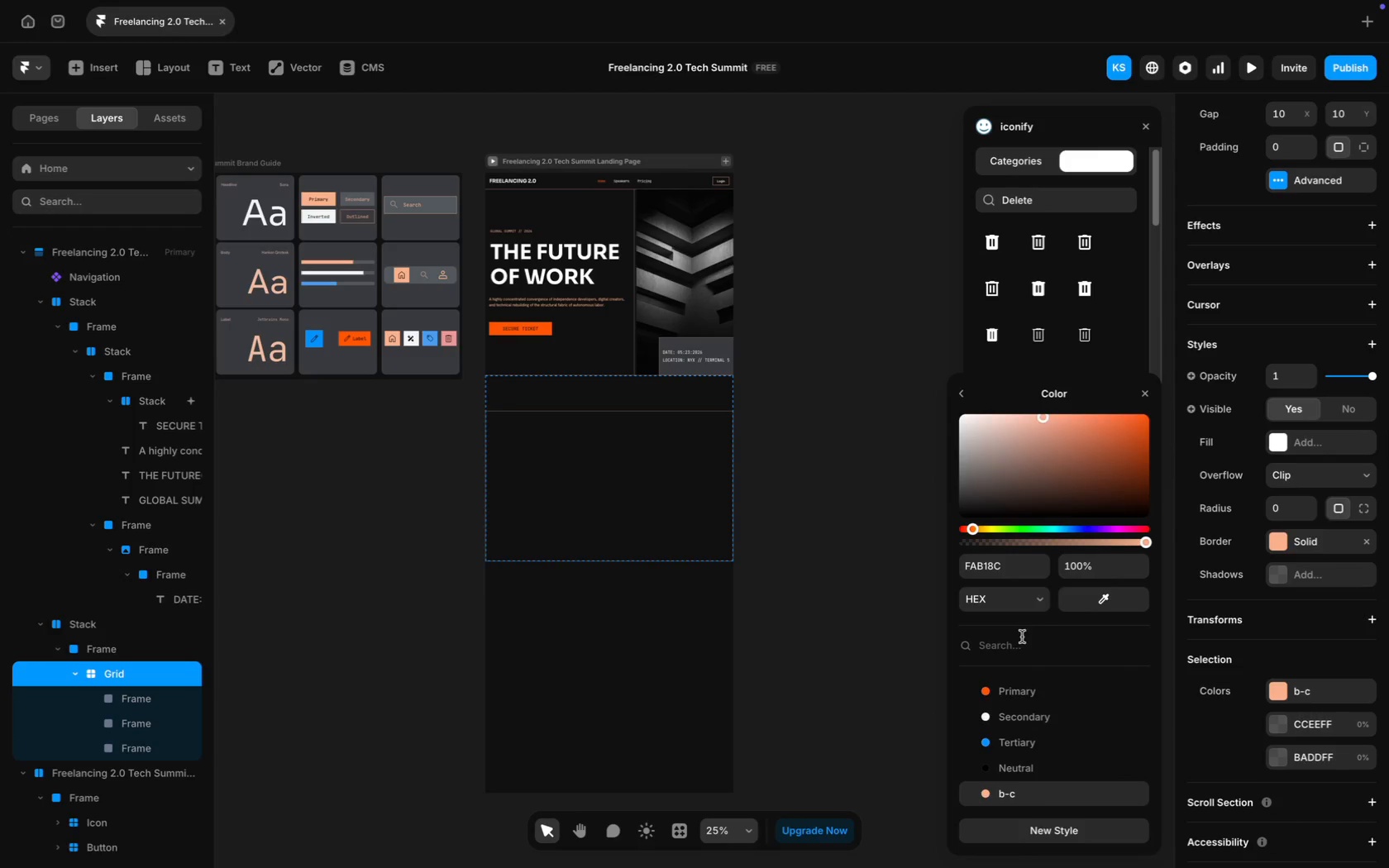 
left_click([1024, 647])
 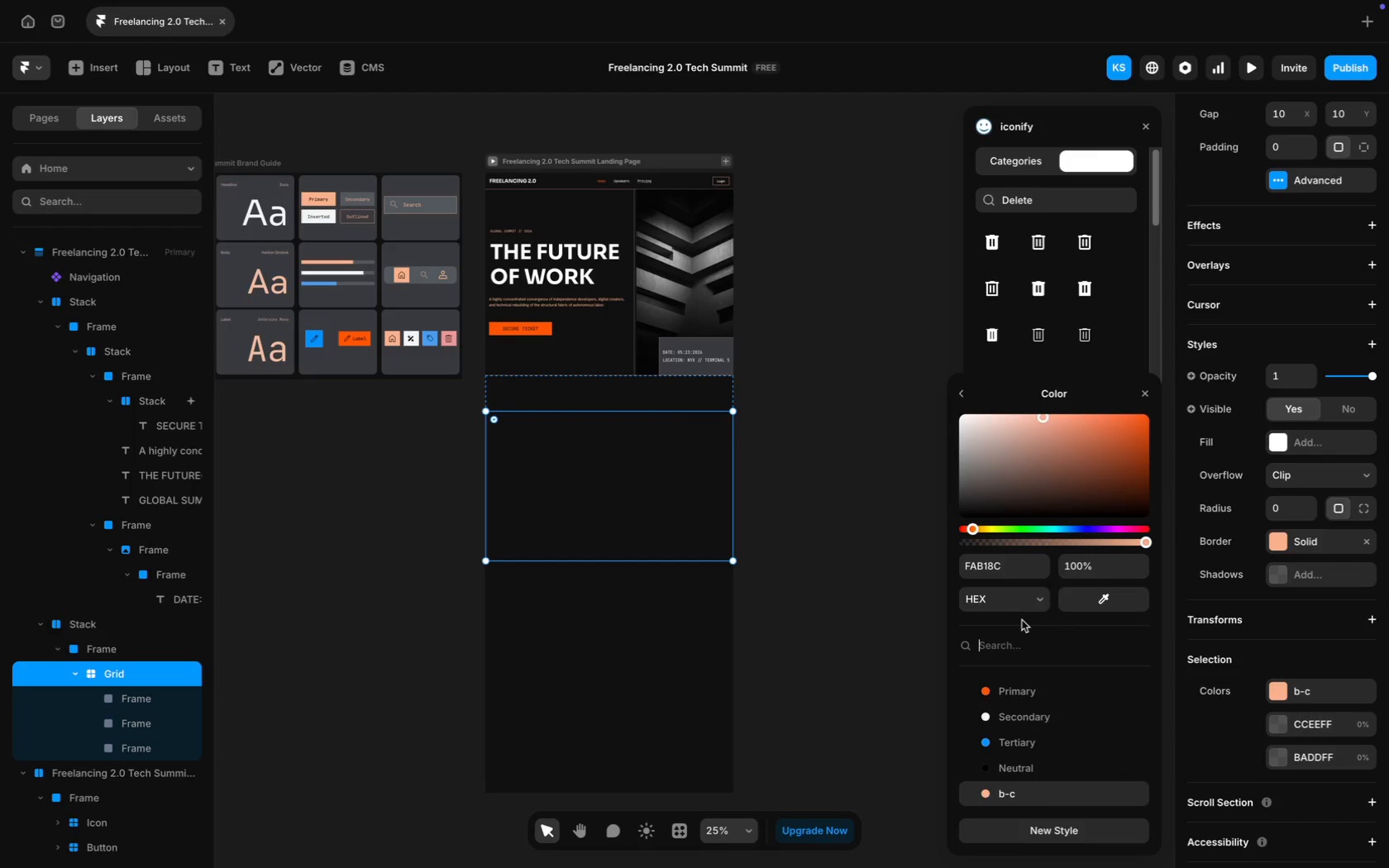 
scroll: coordinate [1022, 622], scroll_direction: down, amount: 1.0
 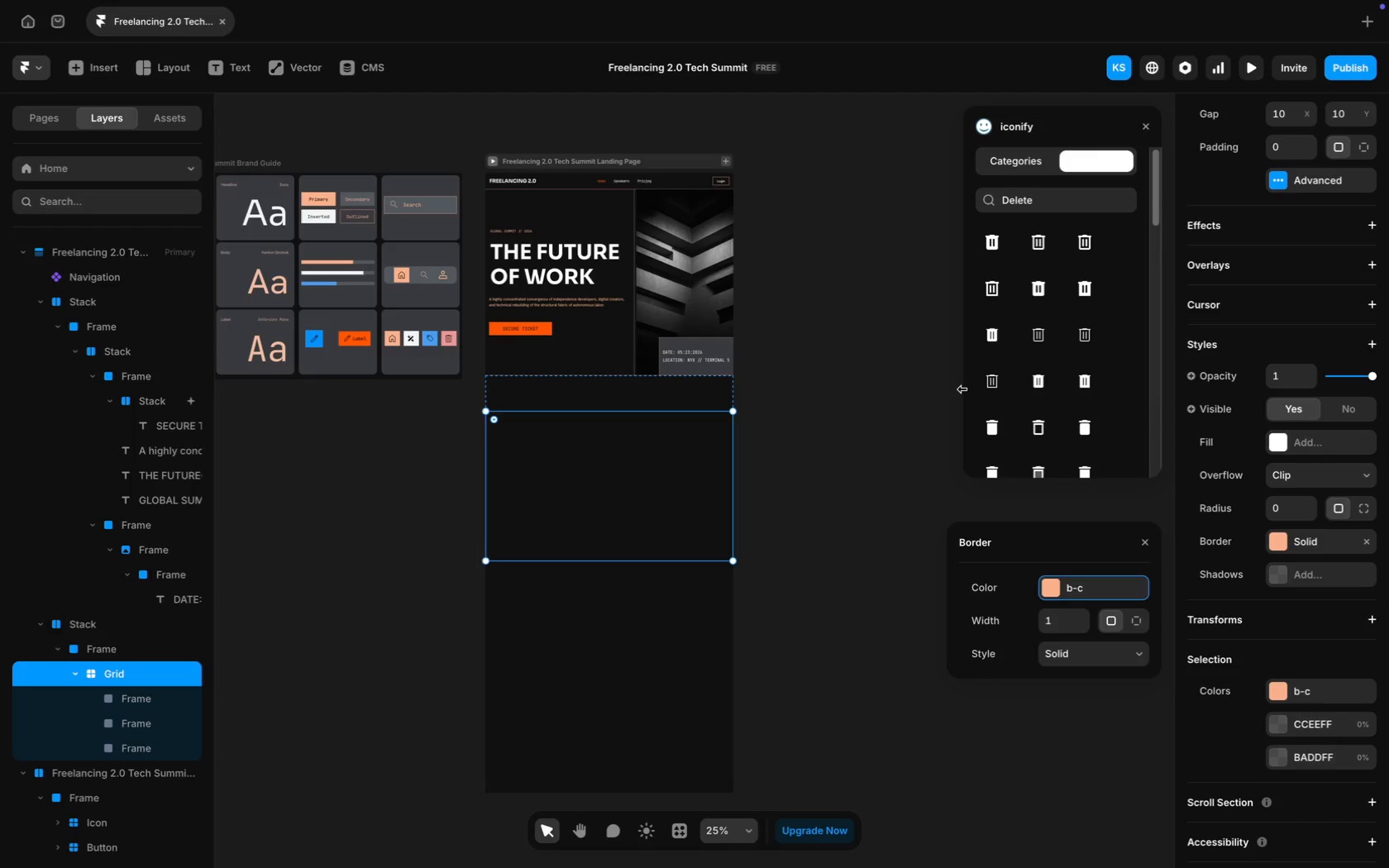 
left_click([807, 560])
 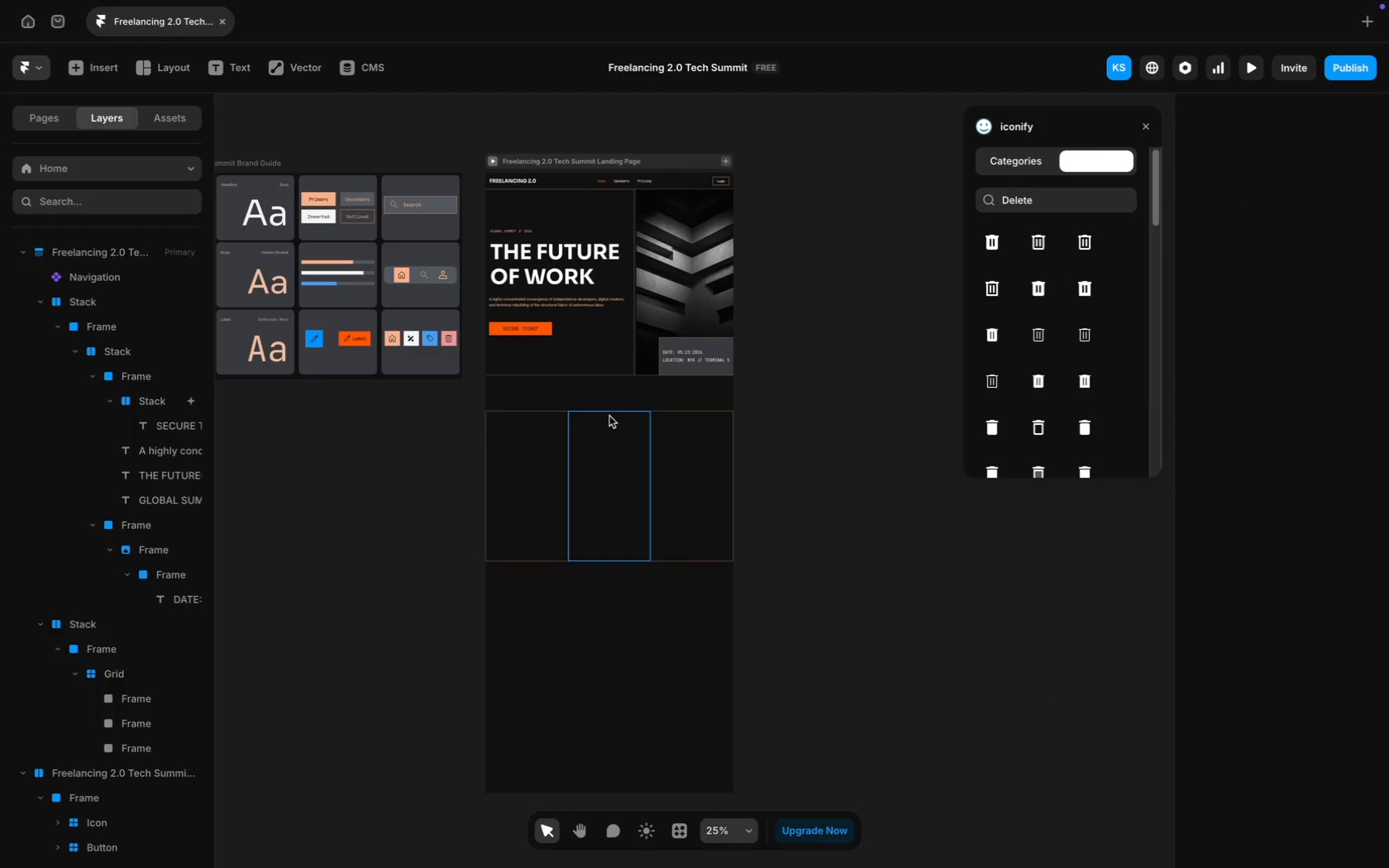 
wait(7.87)
 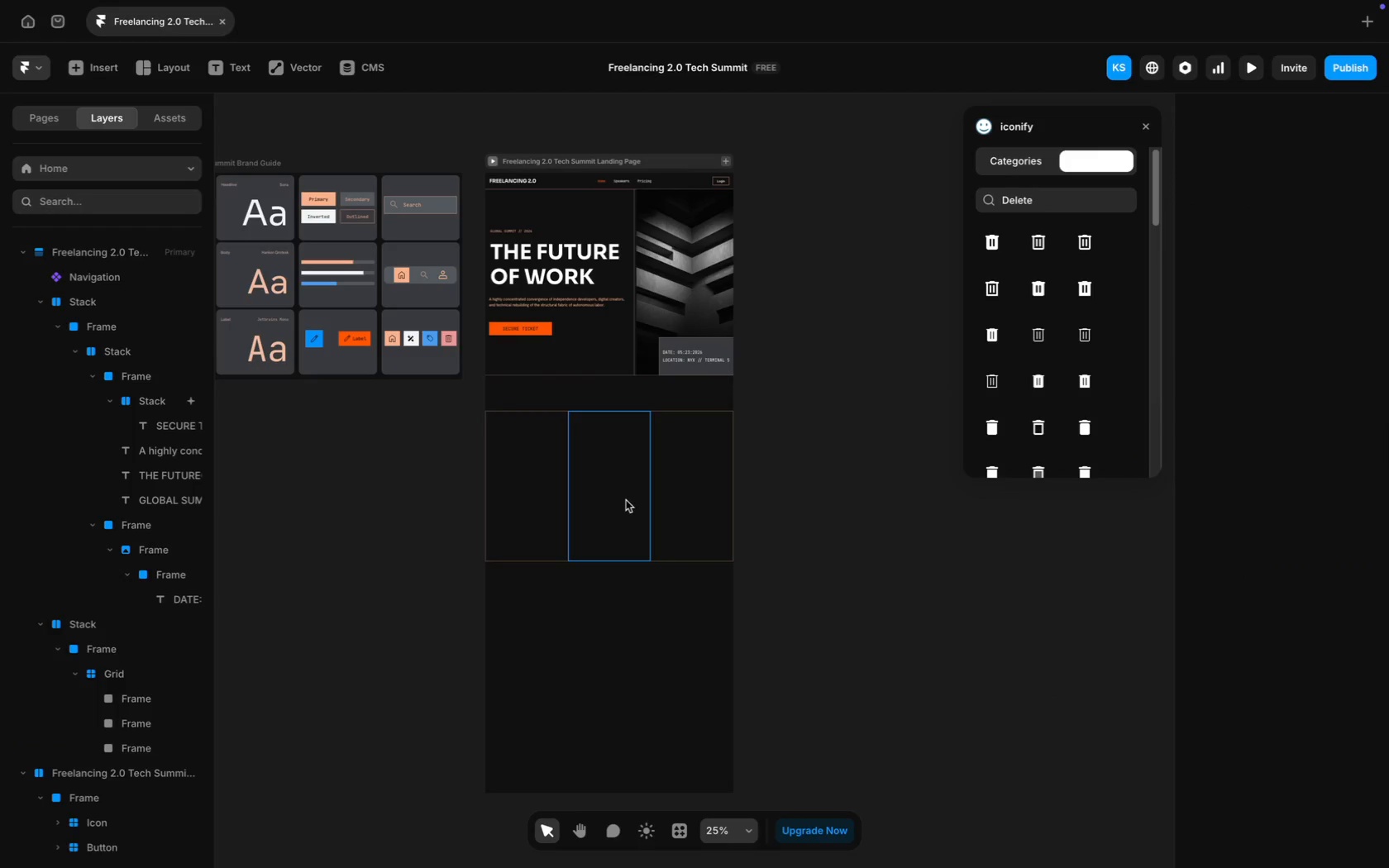 
left_click([516, 519])
 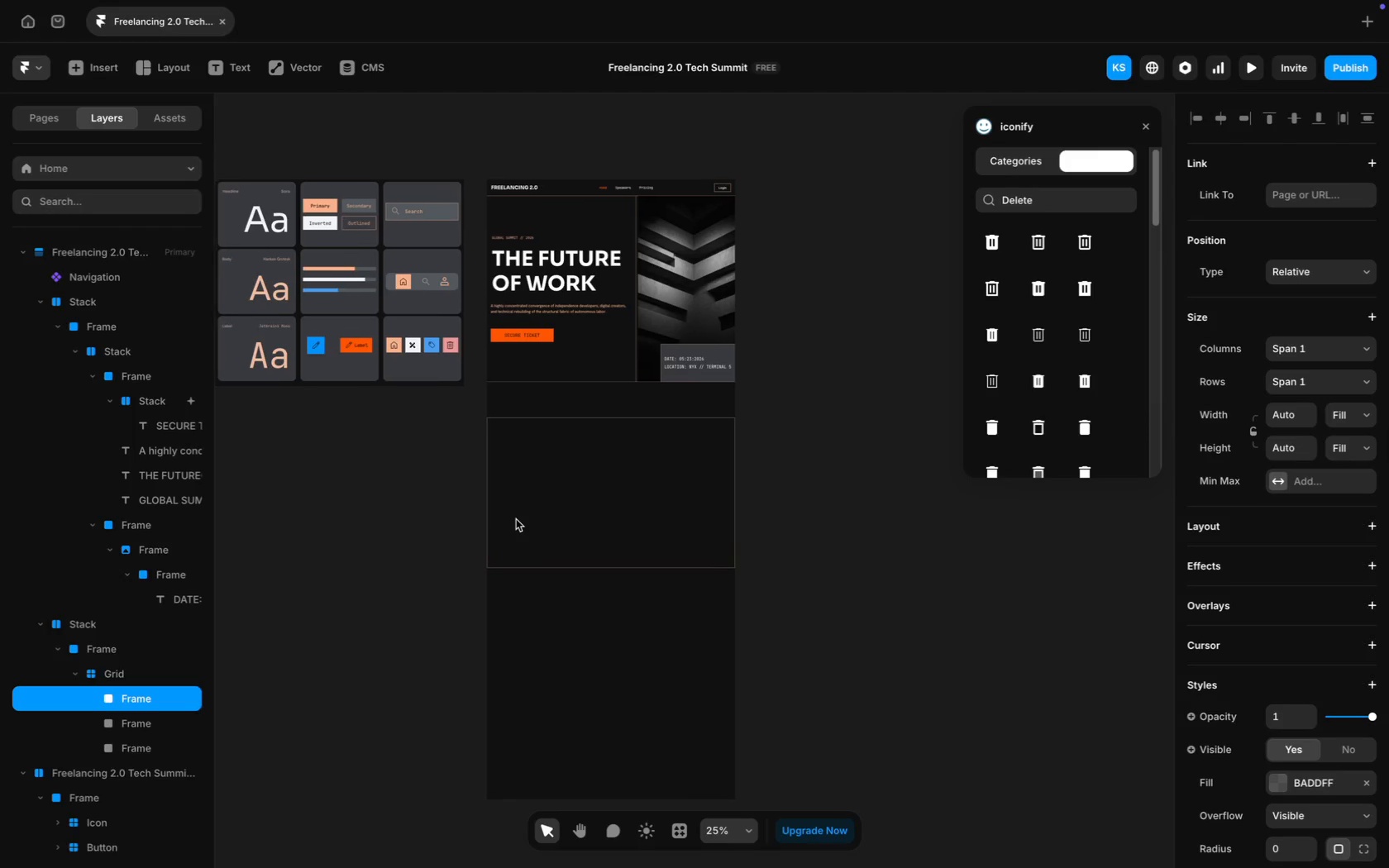 
scroll: coordinate [516, 519], scroll_direction: up, amount: 1.0
 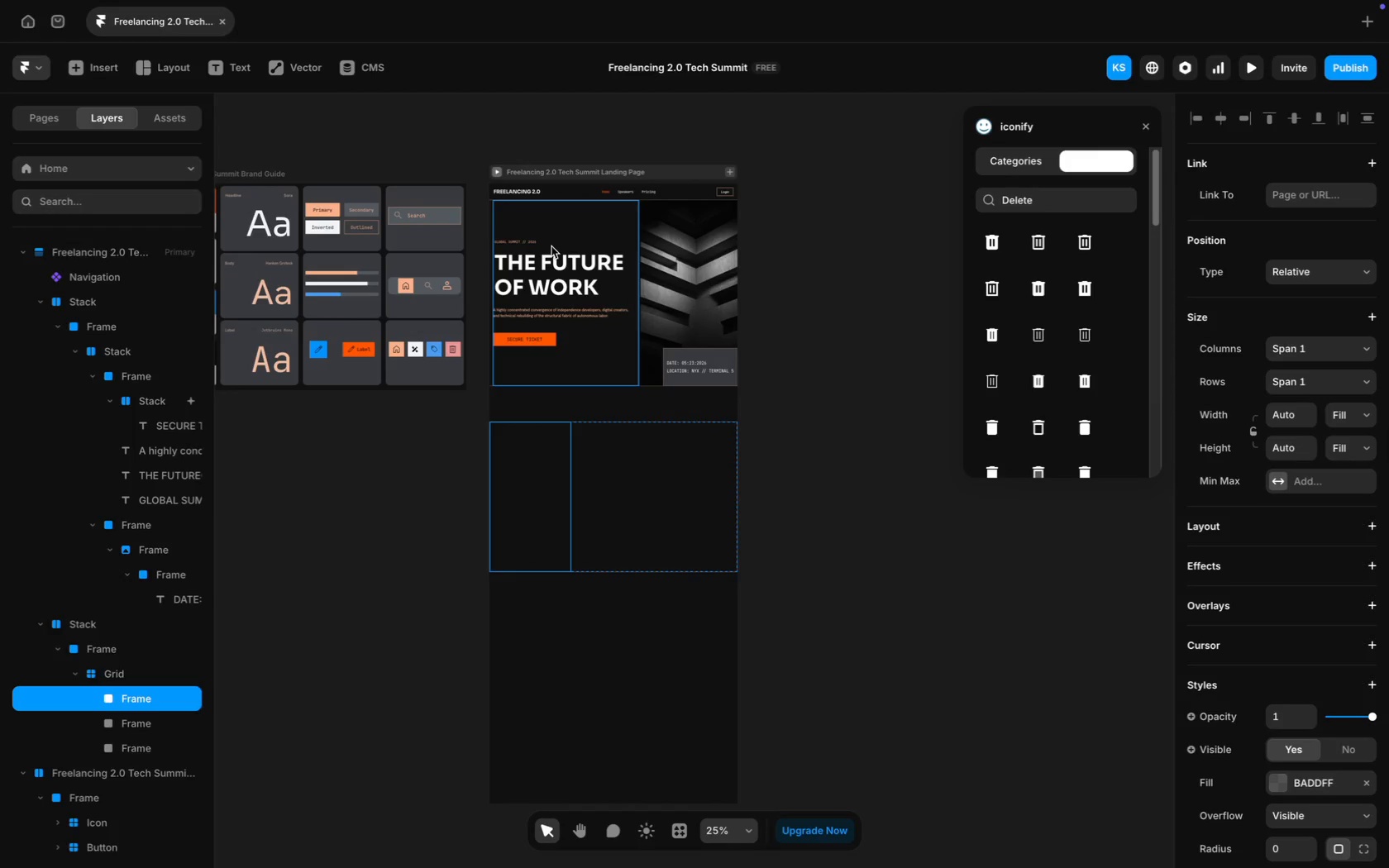 
left_click([552, 246])
 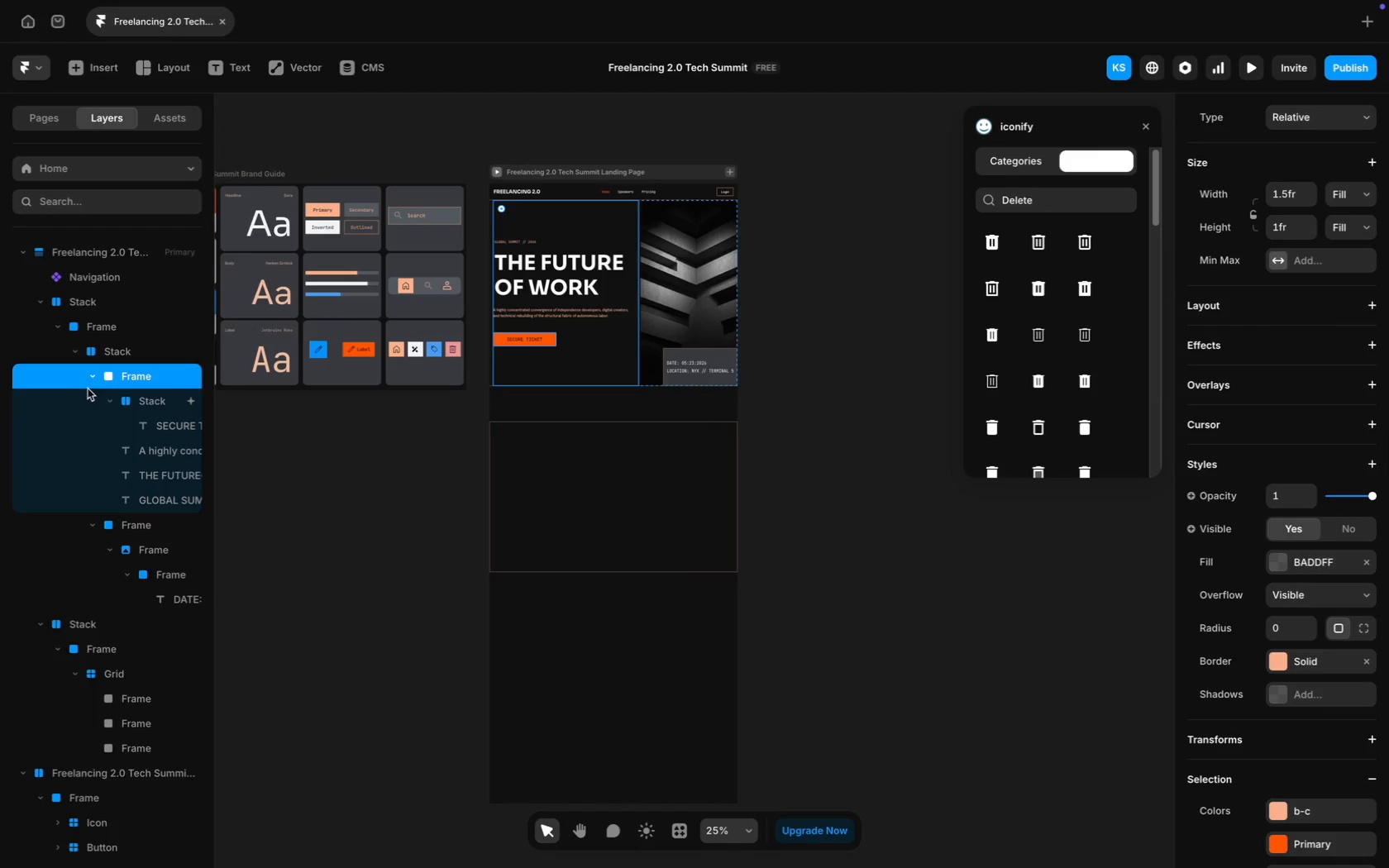 
left_click([81, 308])
 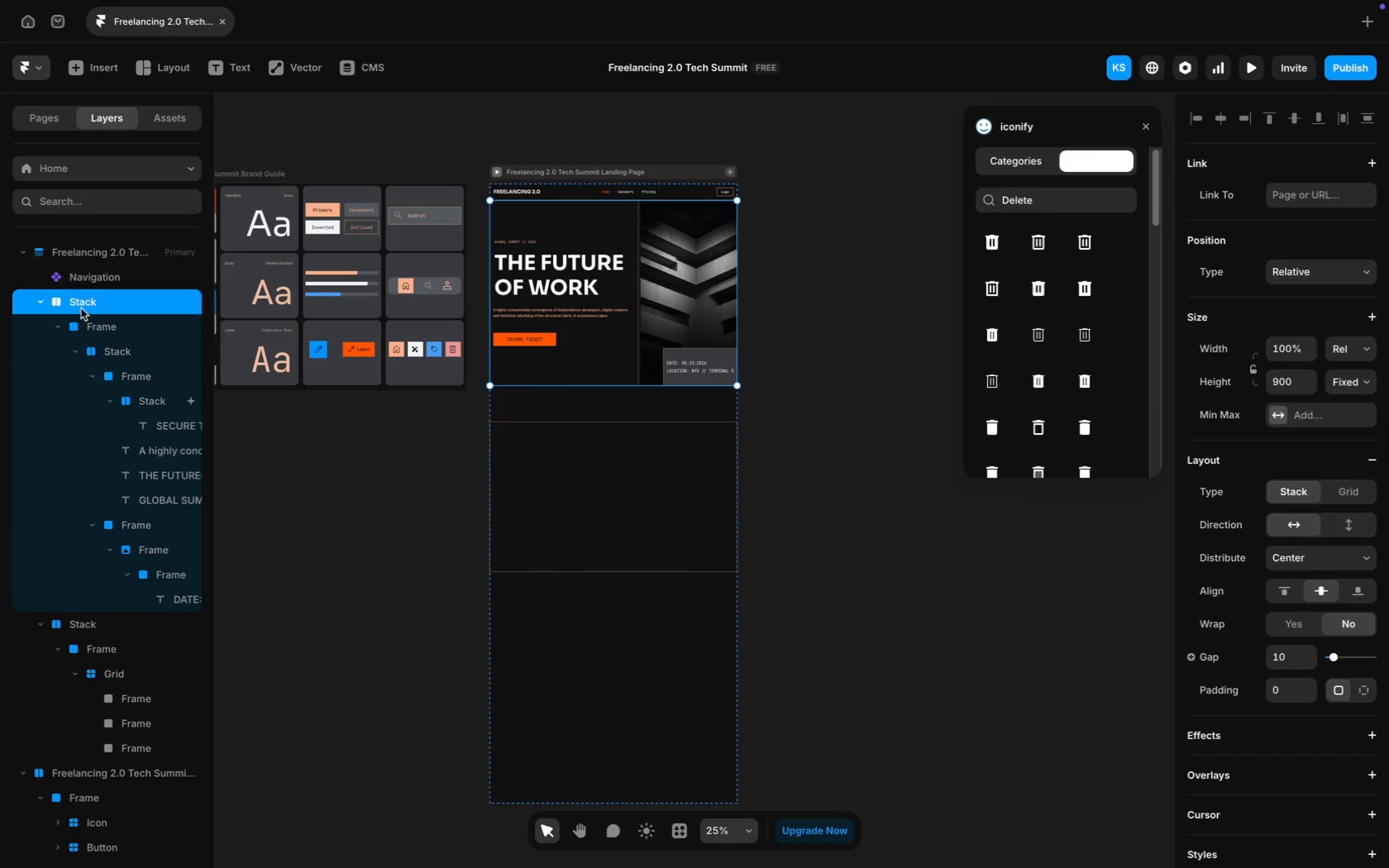 
scroll: coordinate [88, 389], scroll_direction: up, amount: 2.0
 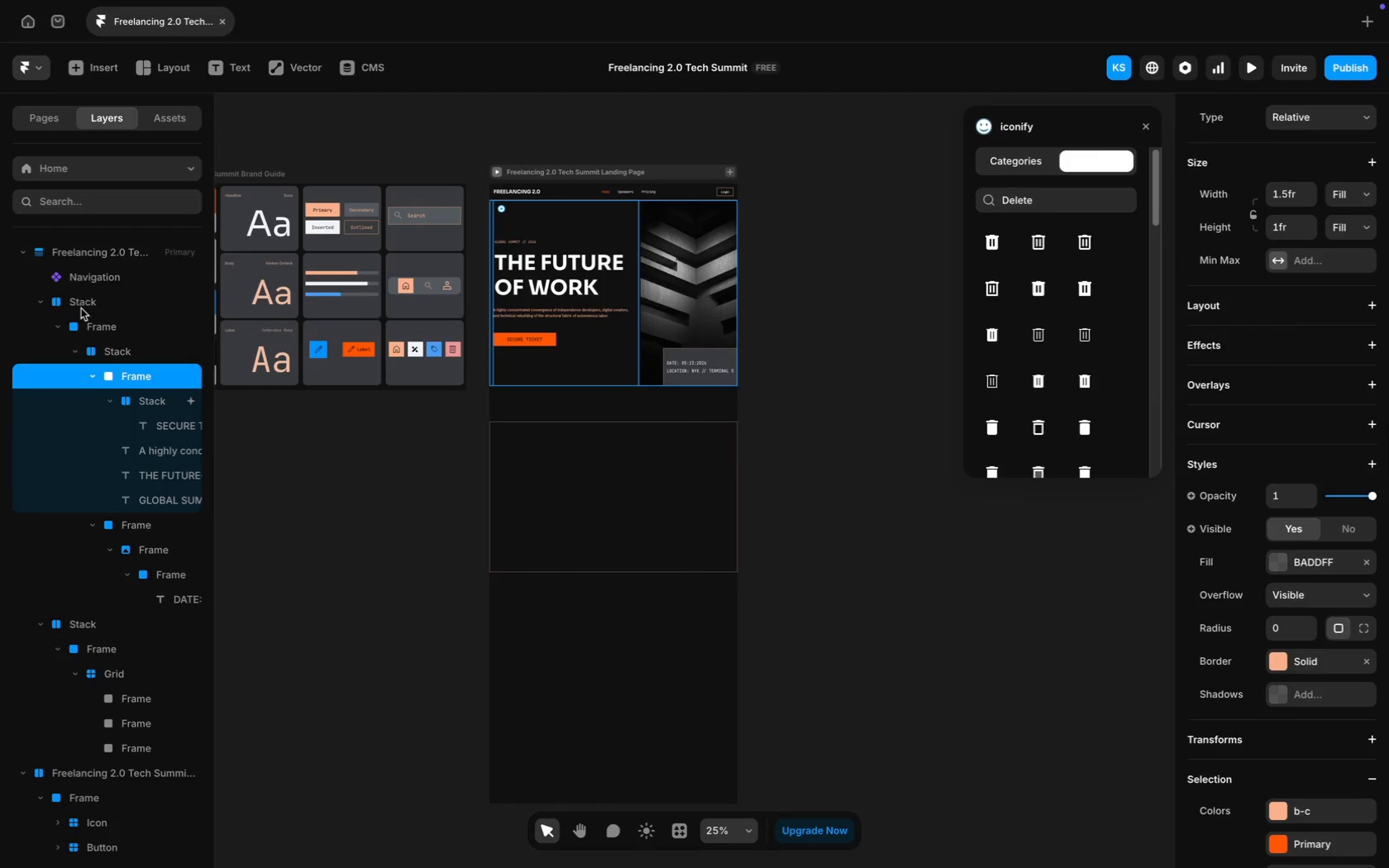 
double_click([81, 308])
 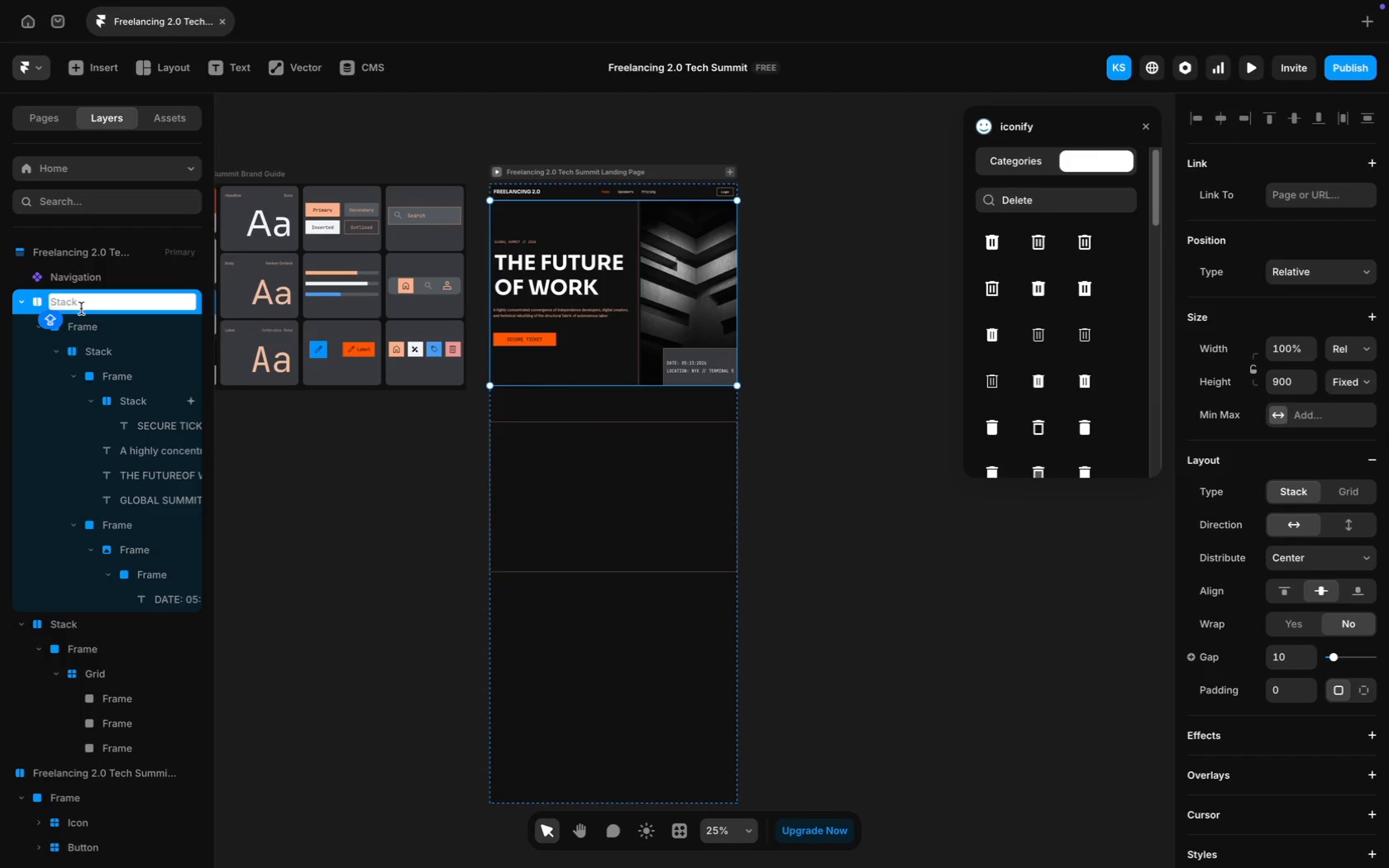 
type(J)
key(Backspace)
type(Hero-j)
key(Backspace)
type(header)
 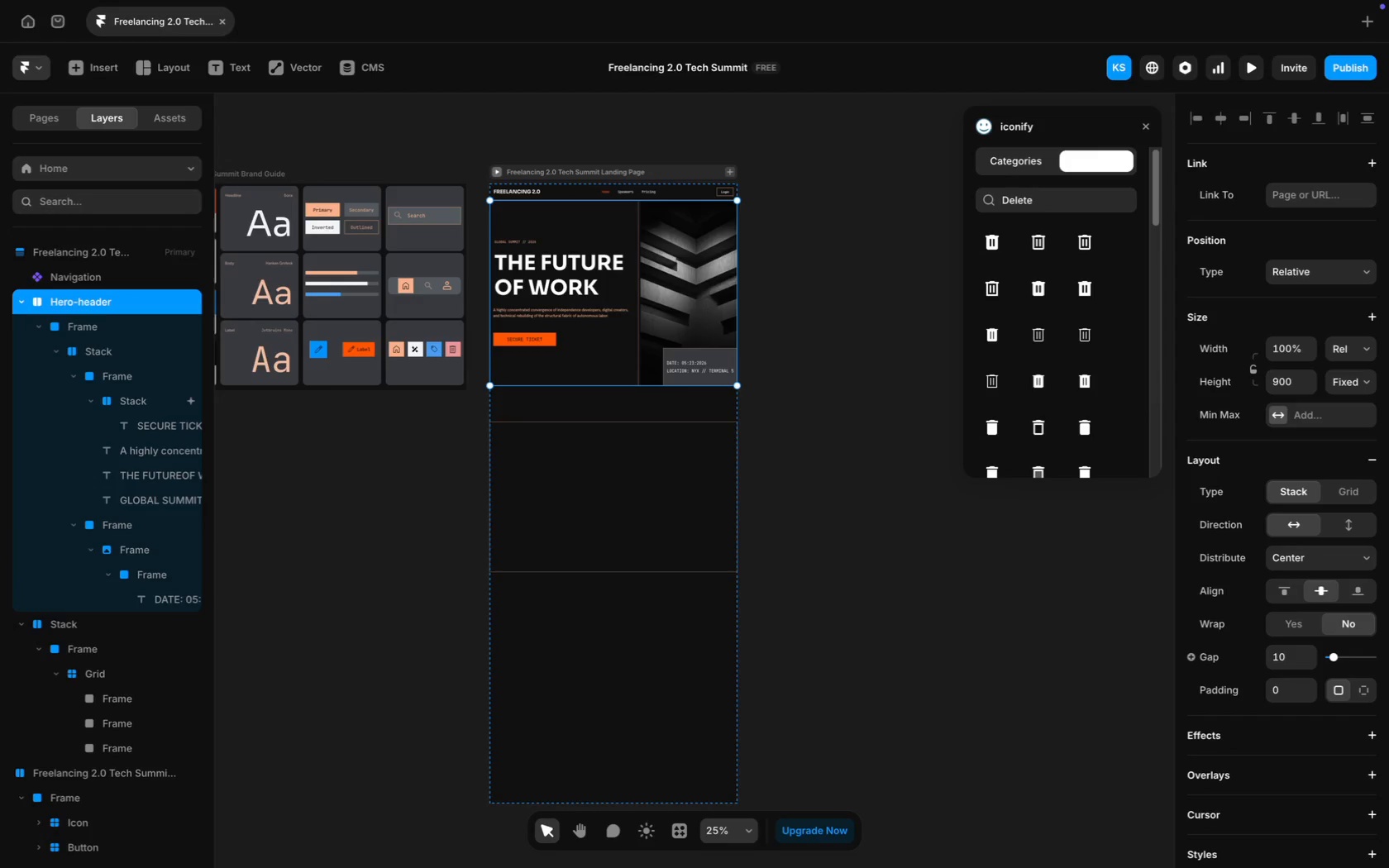 
key(Enter)
 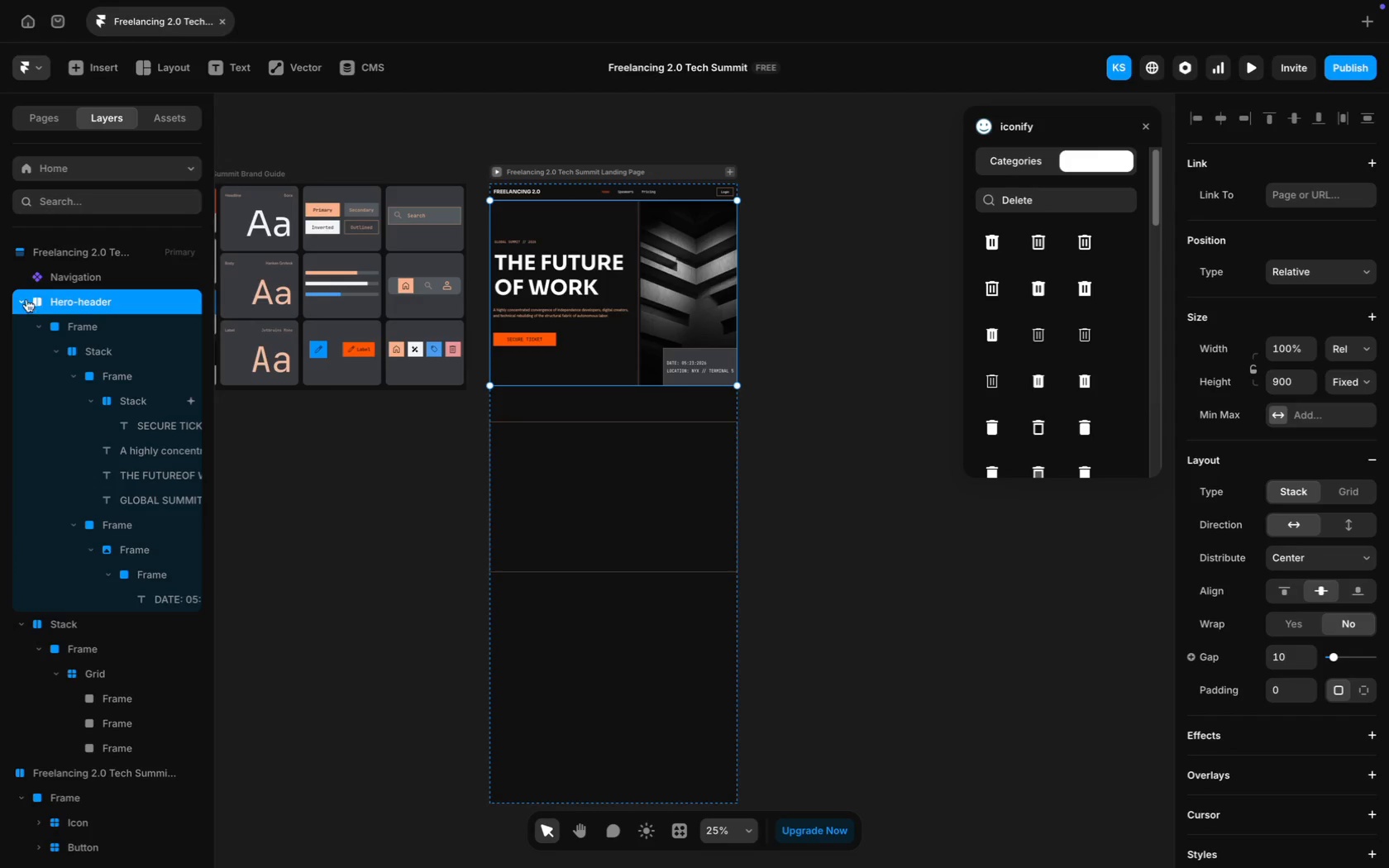 
left_click([23, 303])
 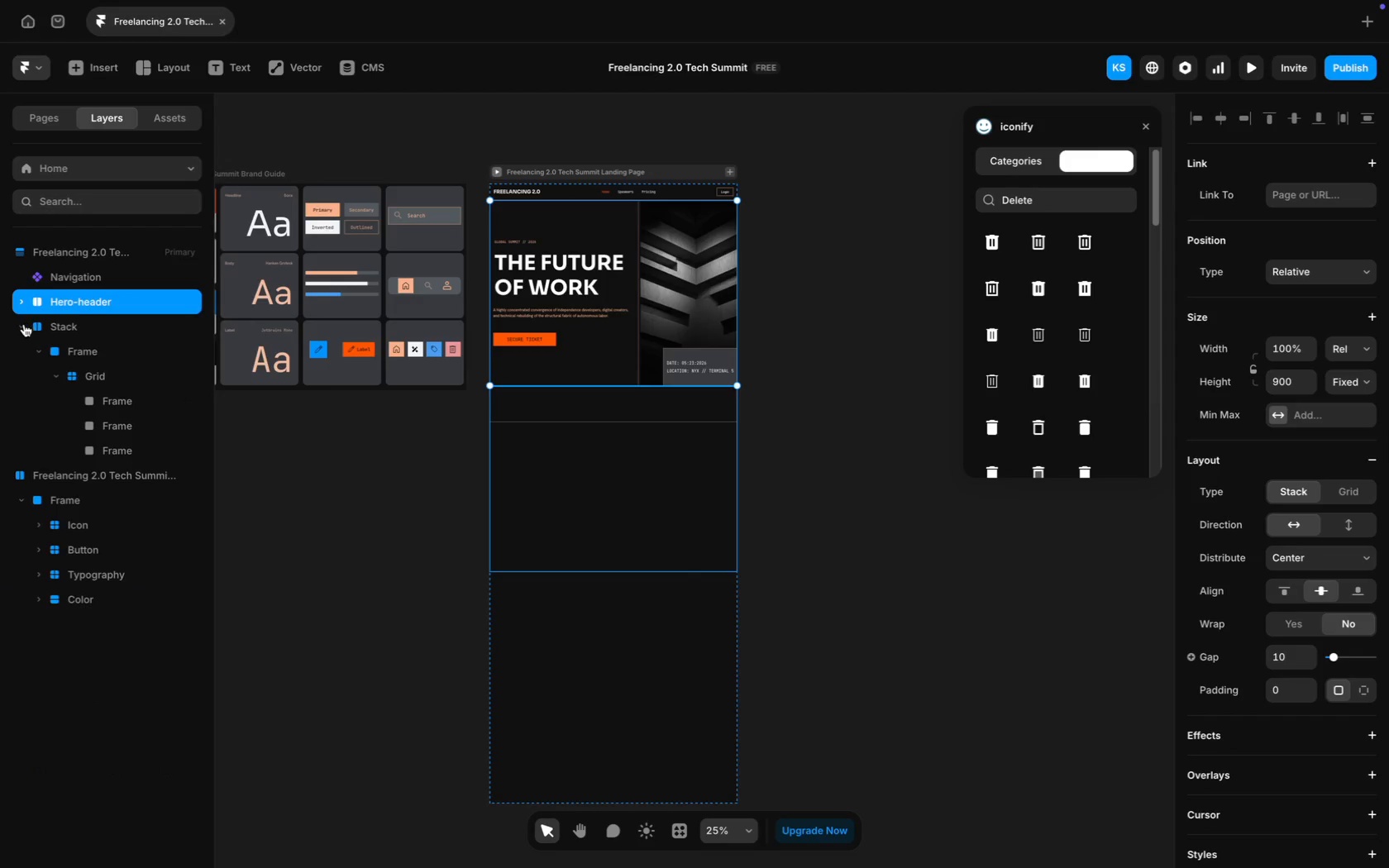 
left_click([58, 331])